 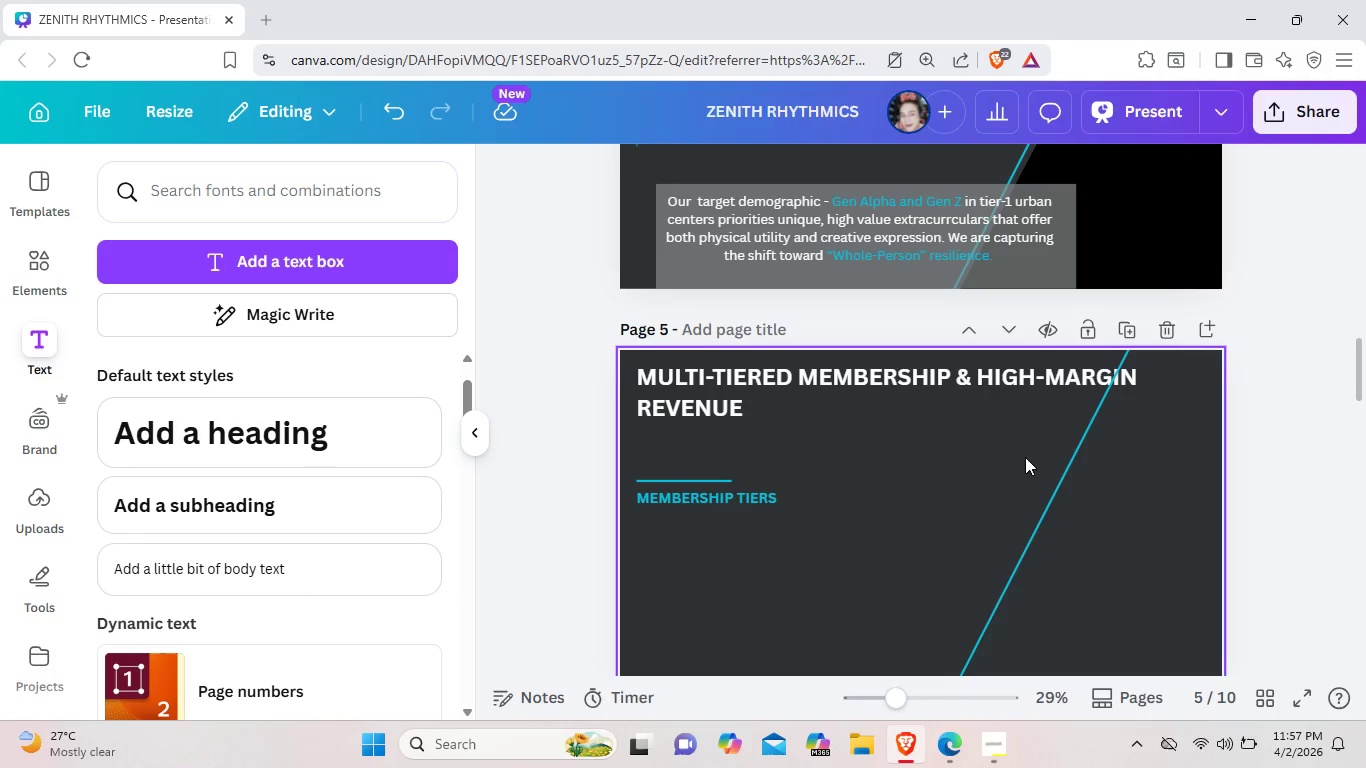 
left_click([716, 479])
 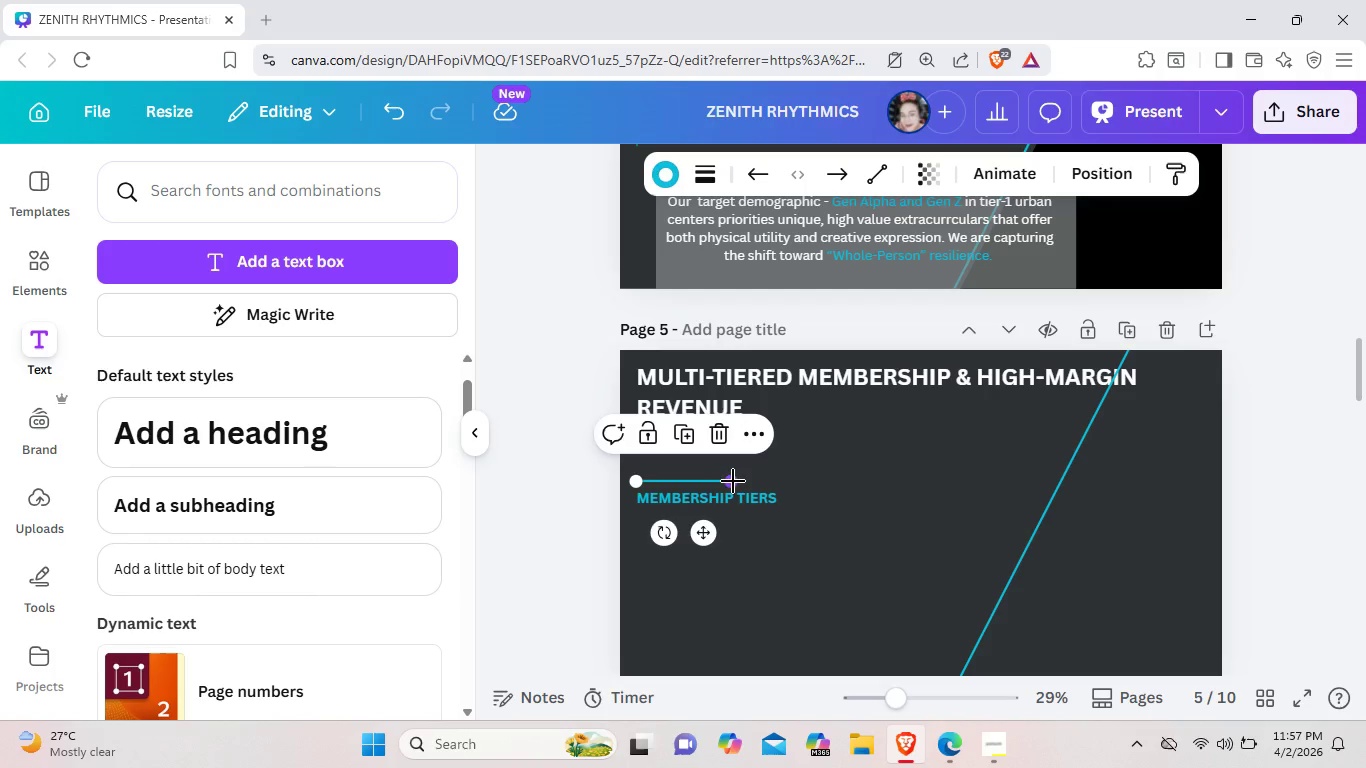 
left_click_drag(start_coordinate=[733, 481], to_coordinate=[775, 477])
 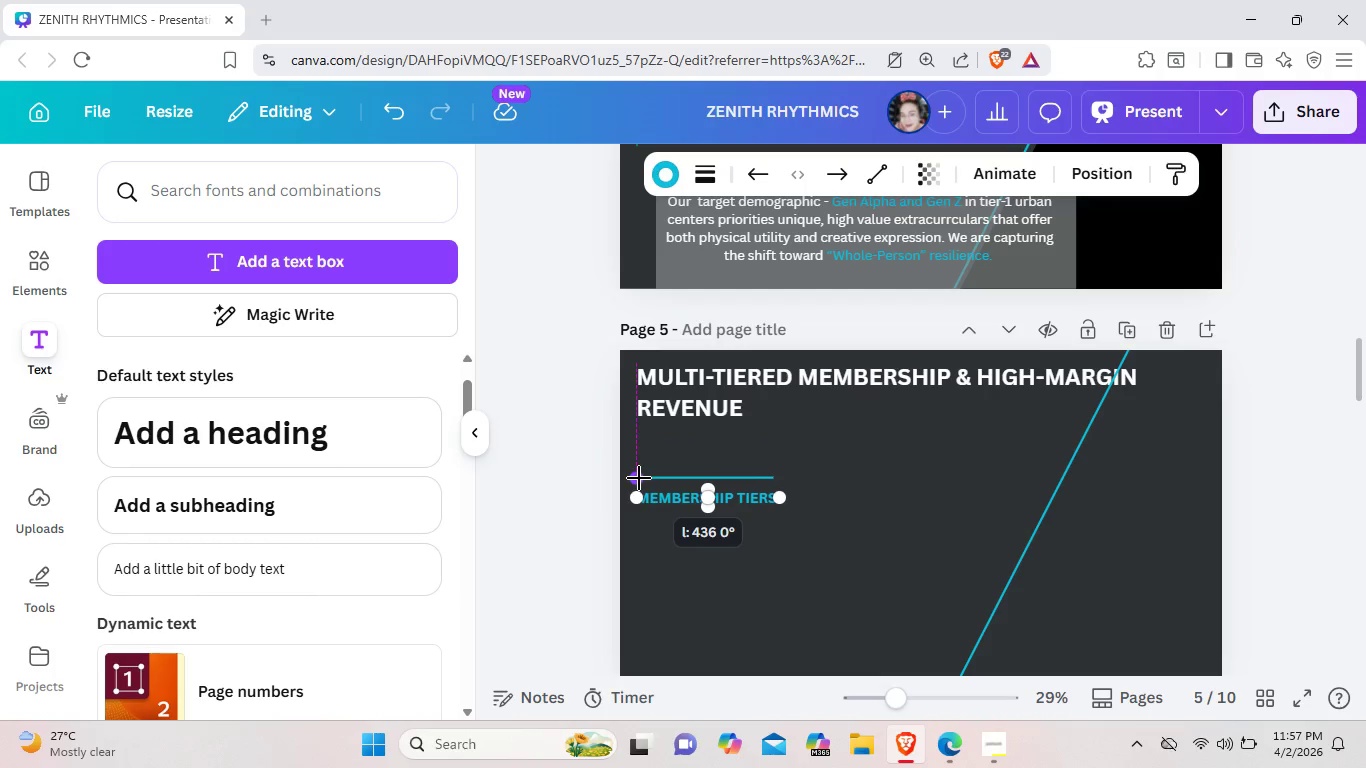 
left_click([848, 488])
 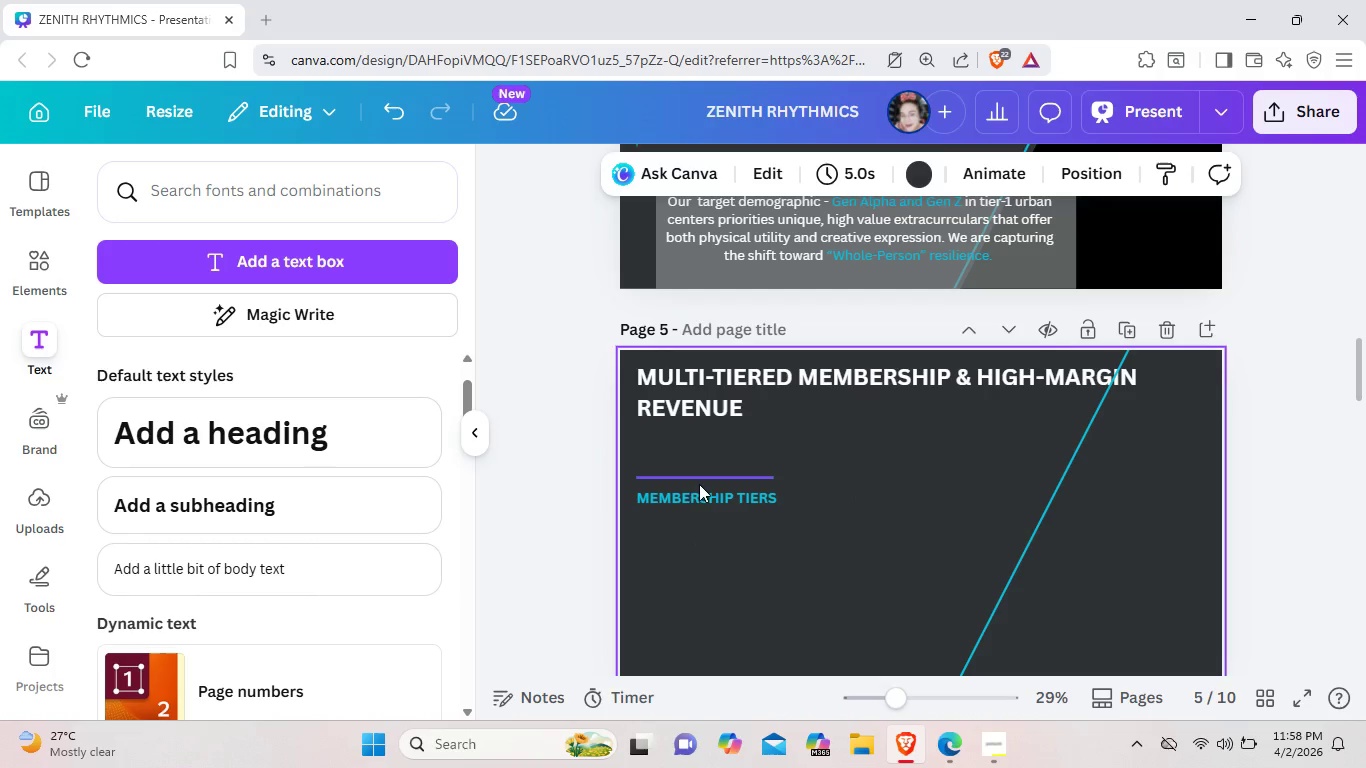 
left_click([697, 478])
 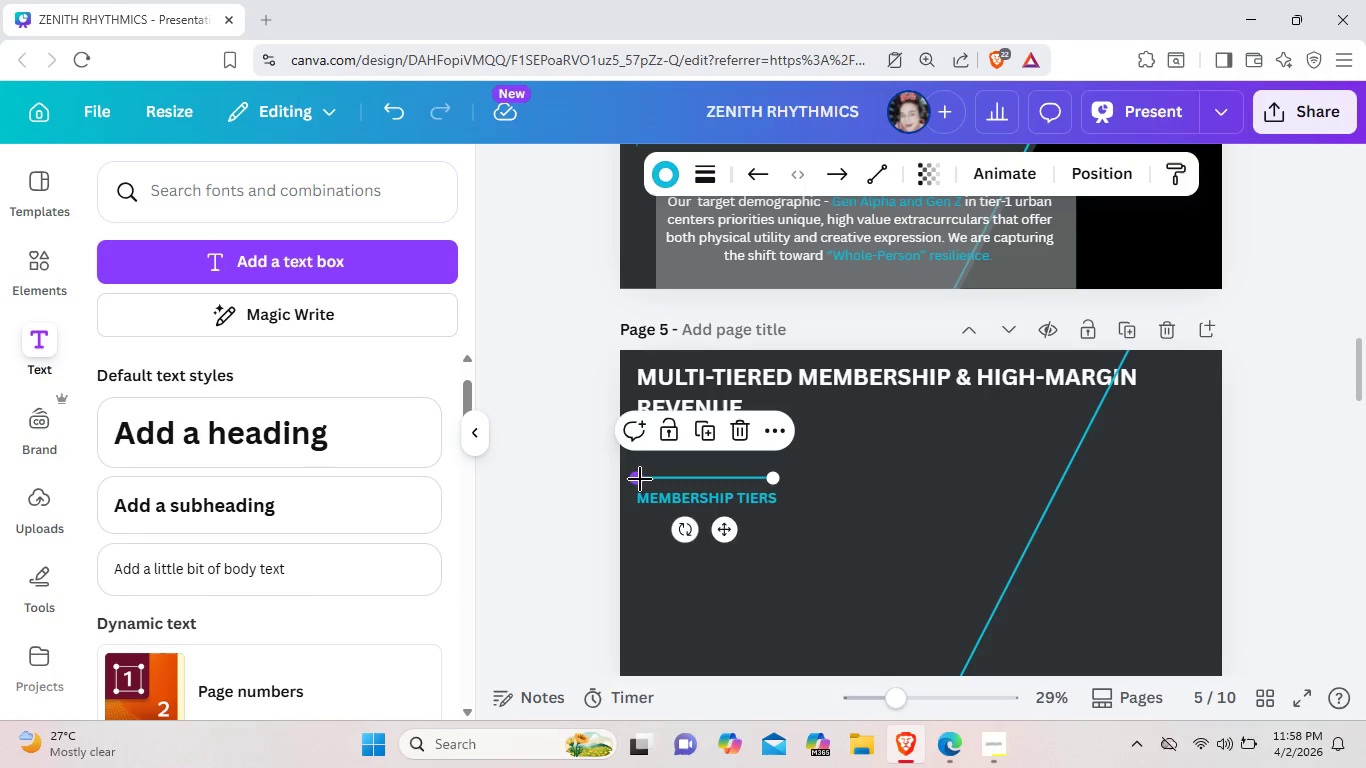 
left_click([640, 479])
 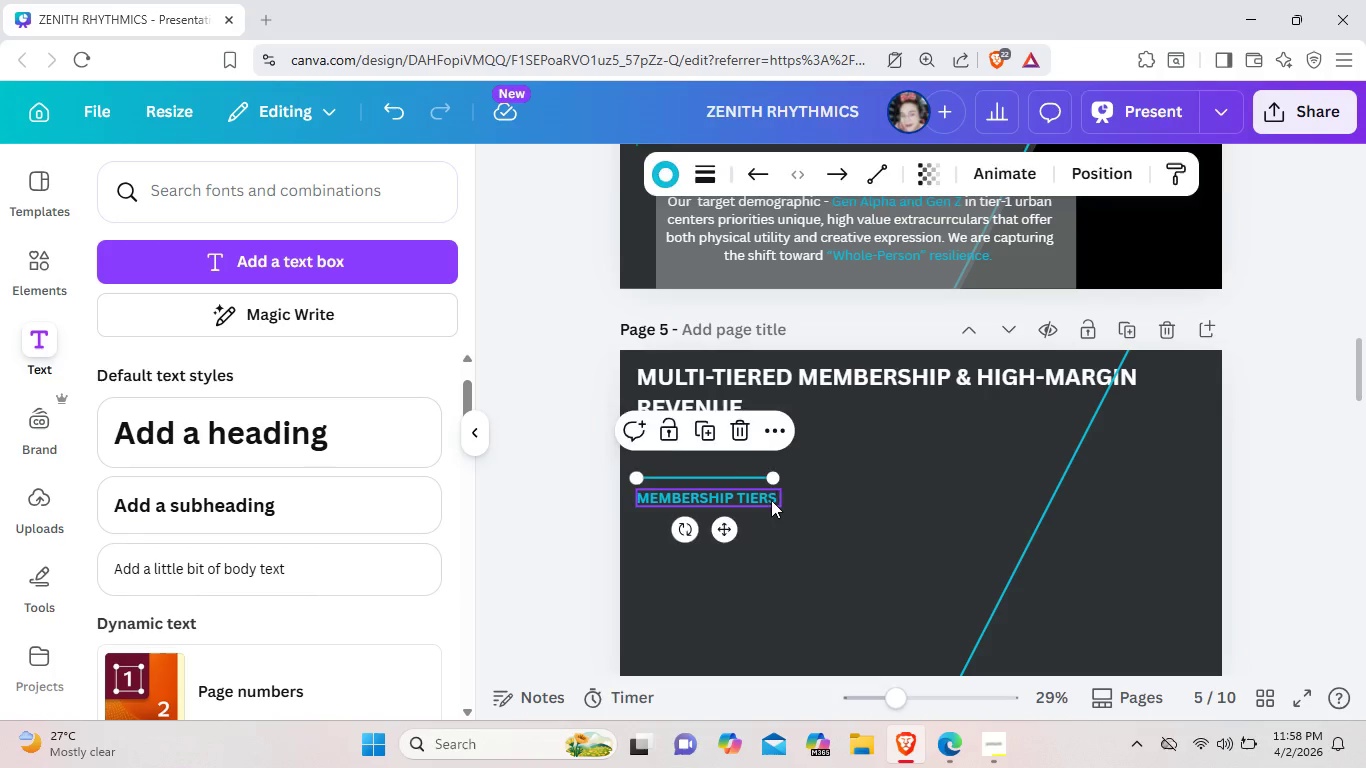 
left_click([771, 500])
 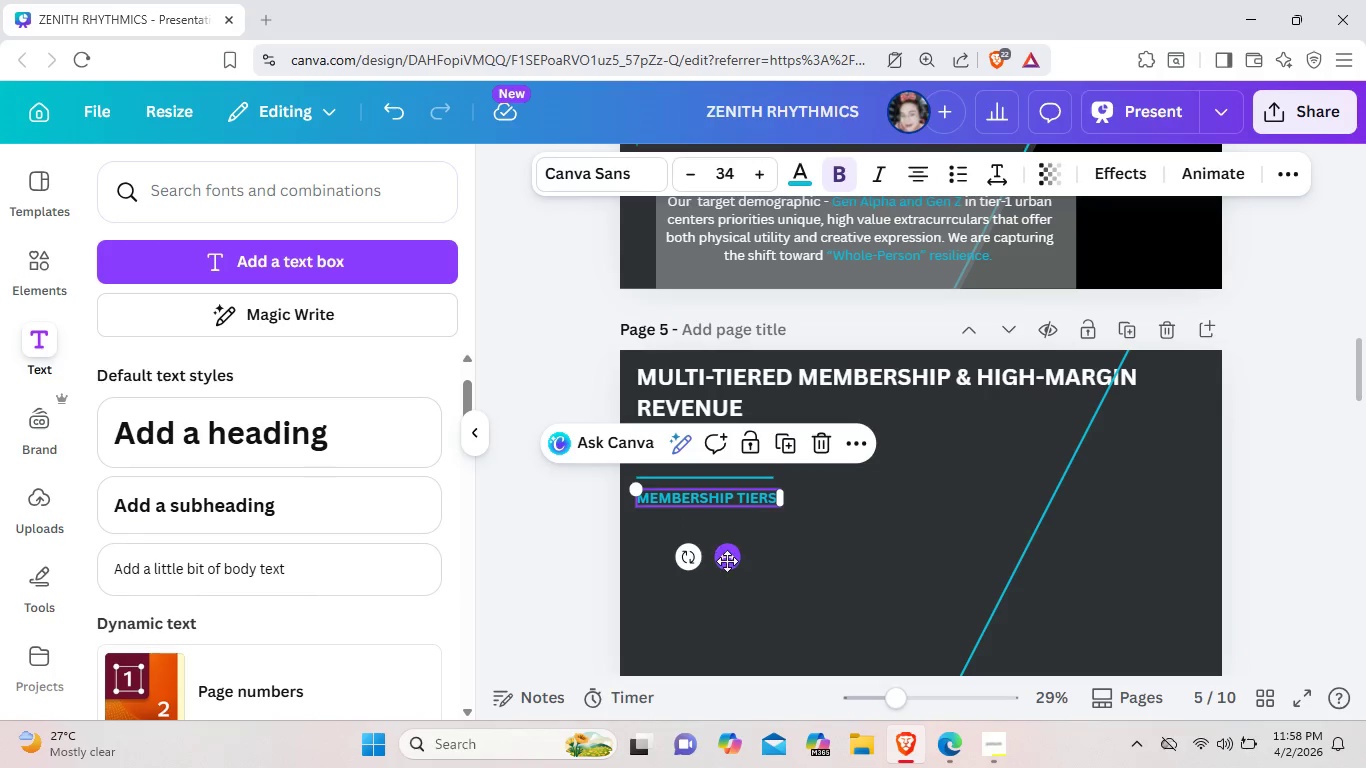 
left_click([727, 561])
 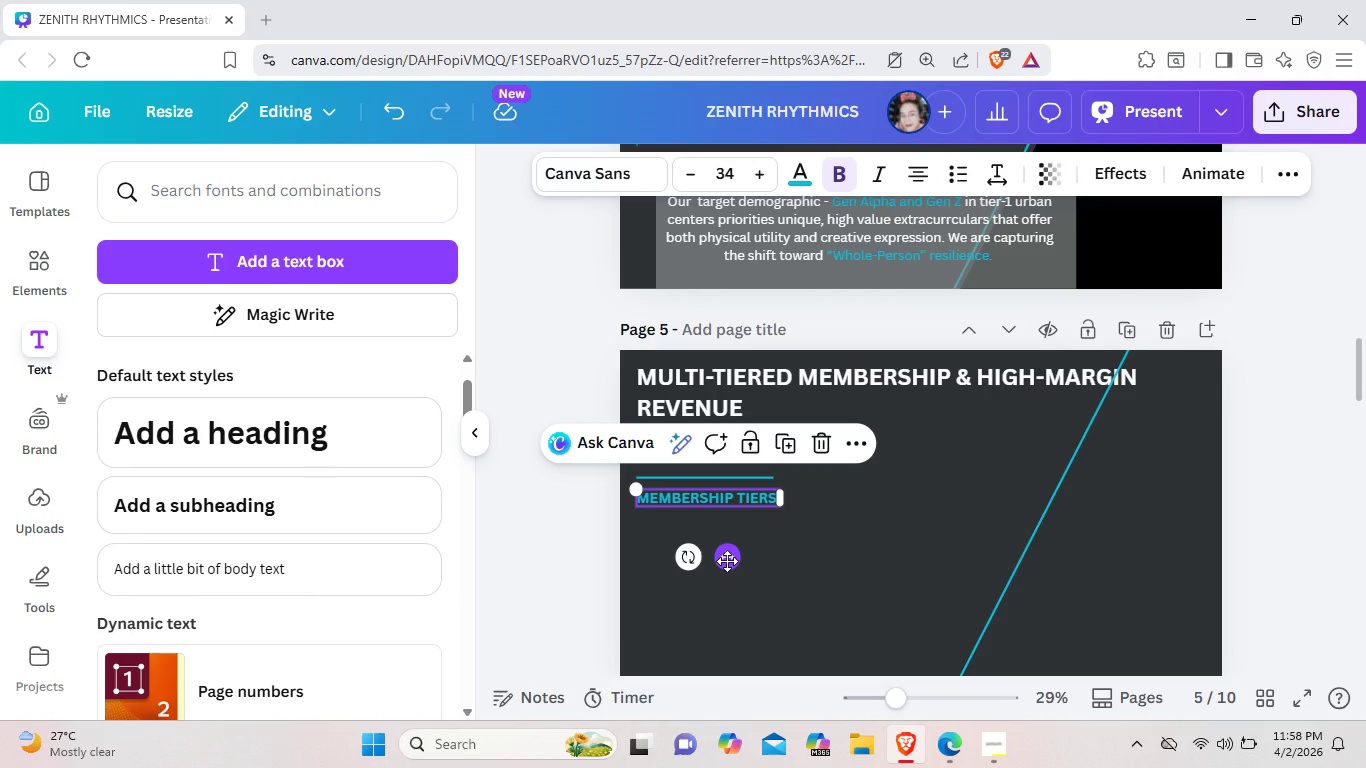 
key(Control+C)
 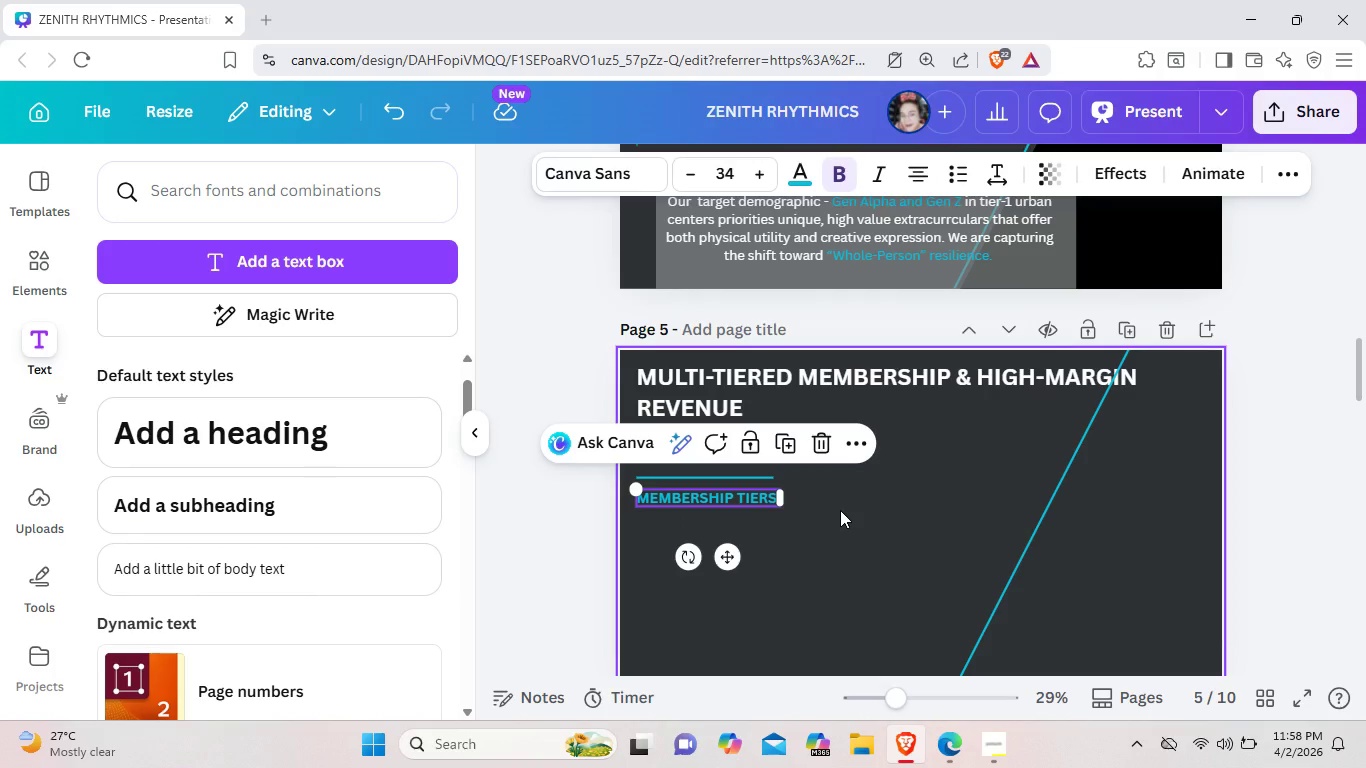 
left_click([842, 506])
 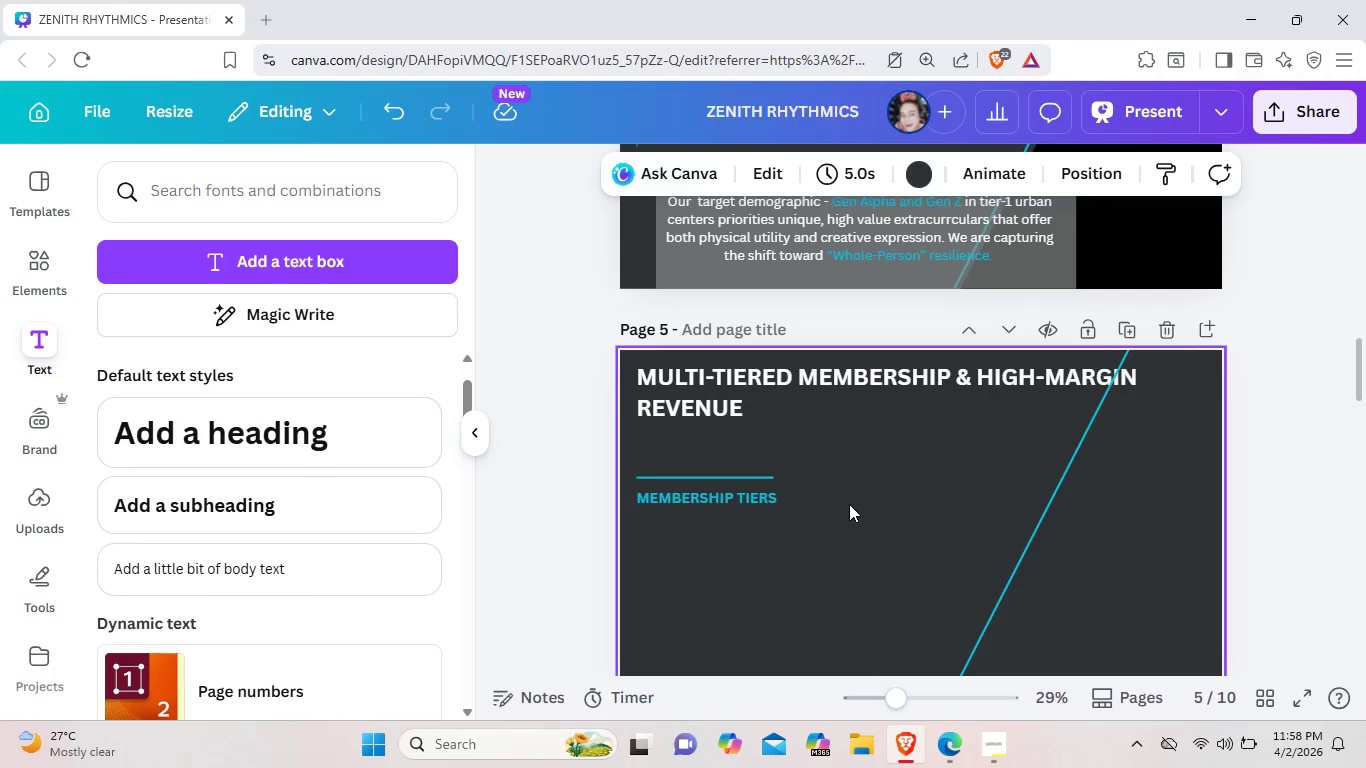 
key(Control+V)
 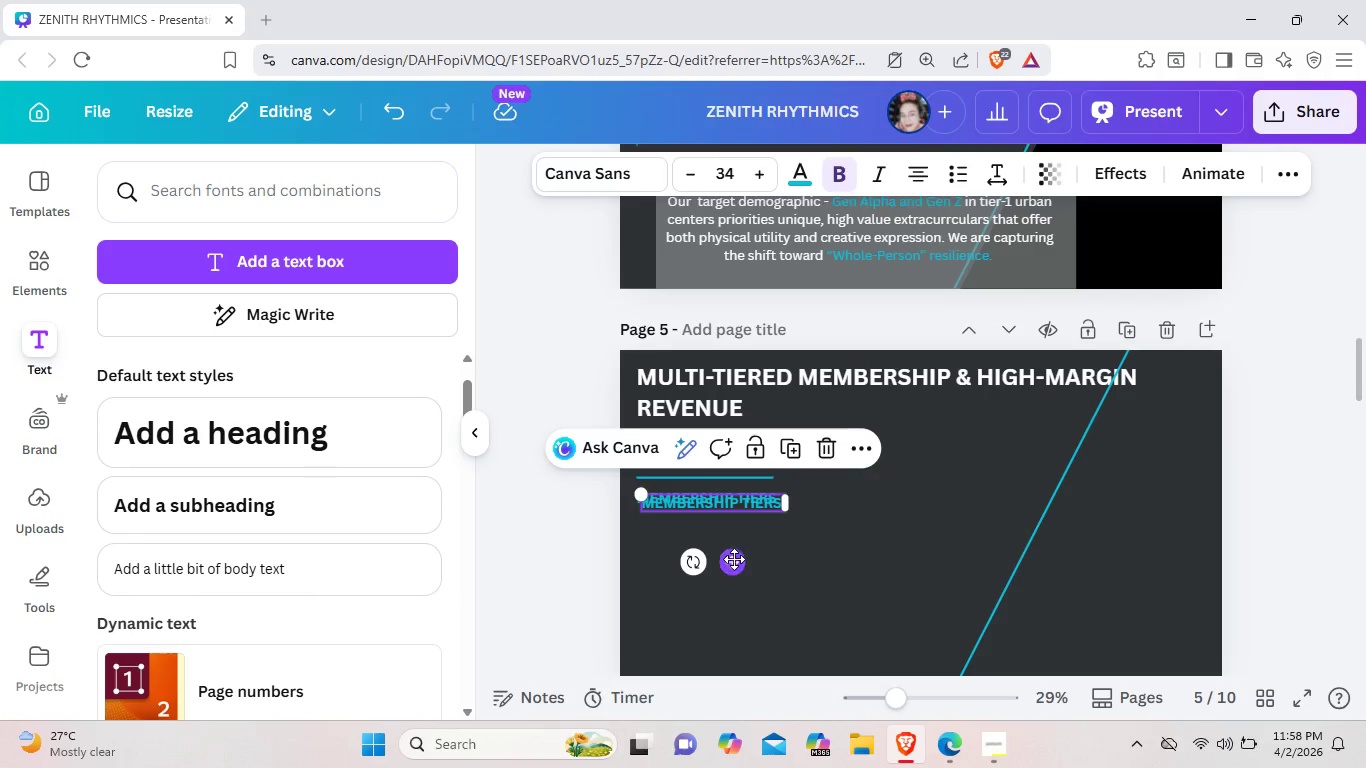 
left_click_drag(start_coordinate=[734, 559], to_coordinate=[900, 551])
 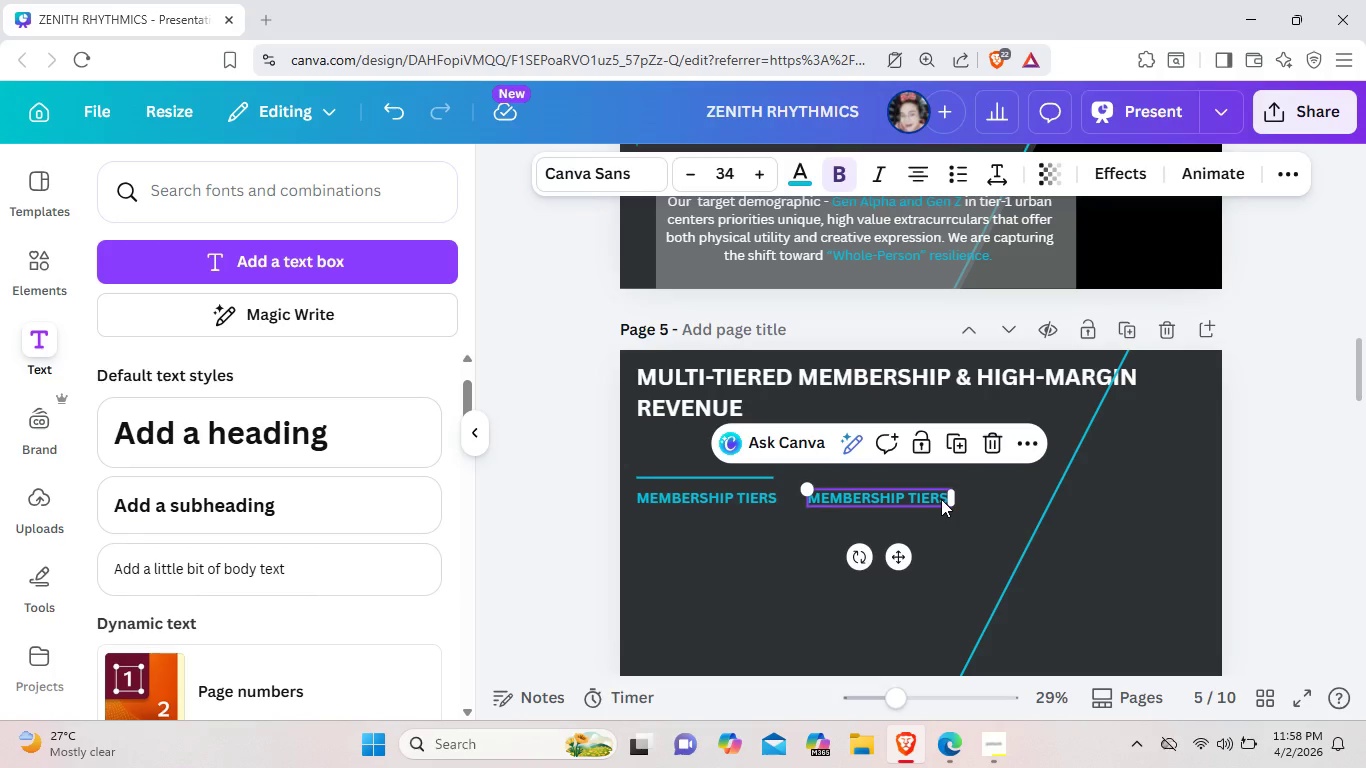 
left_click([941, 499])
 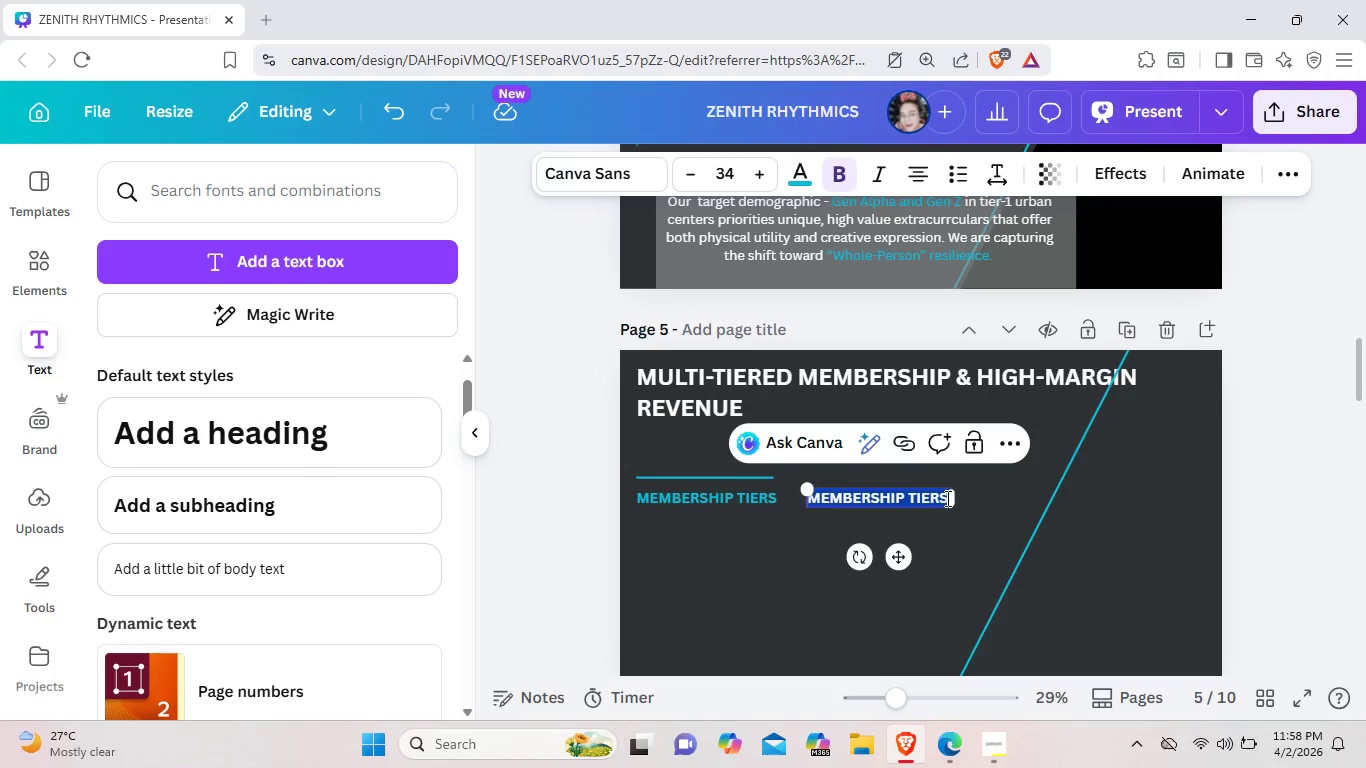 
left_click([946, 498])
 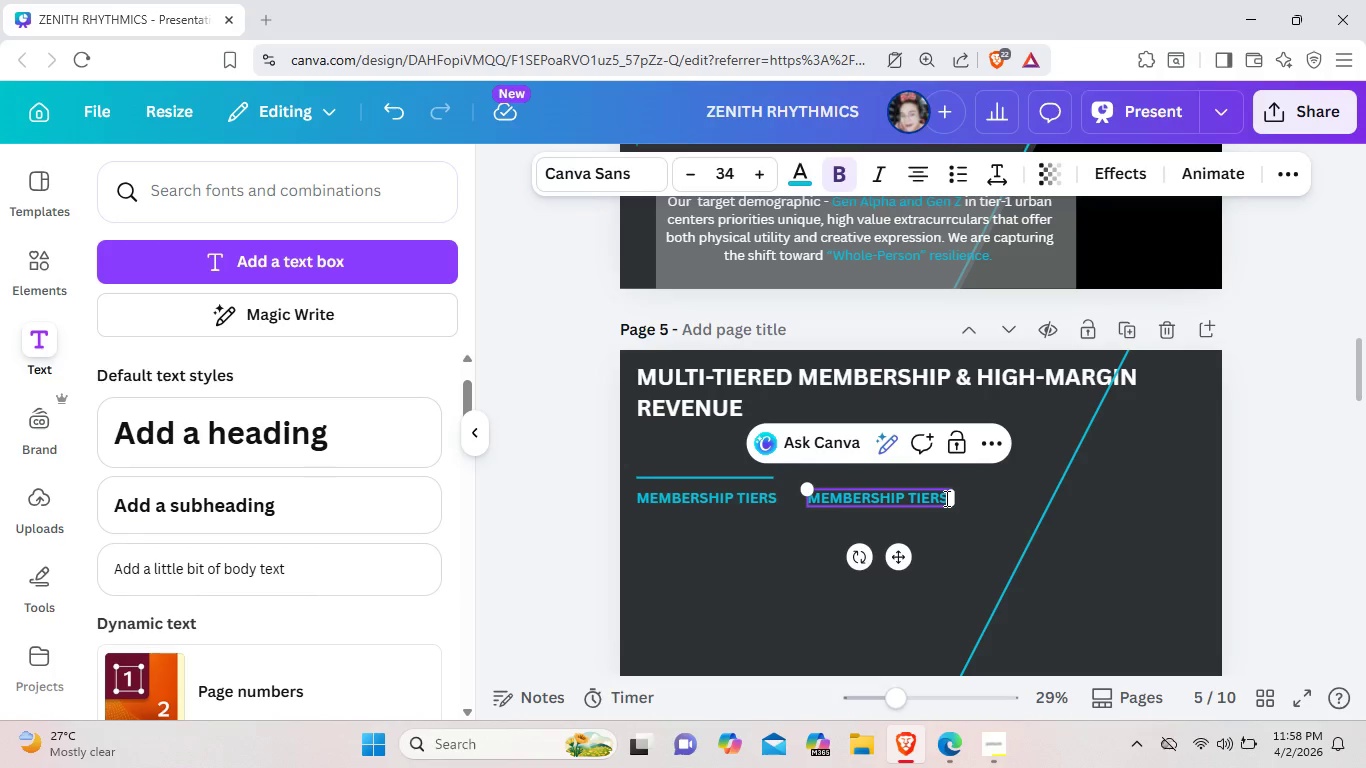 
left_click([945, 498])
 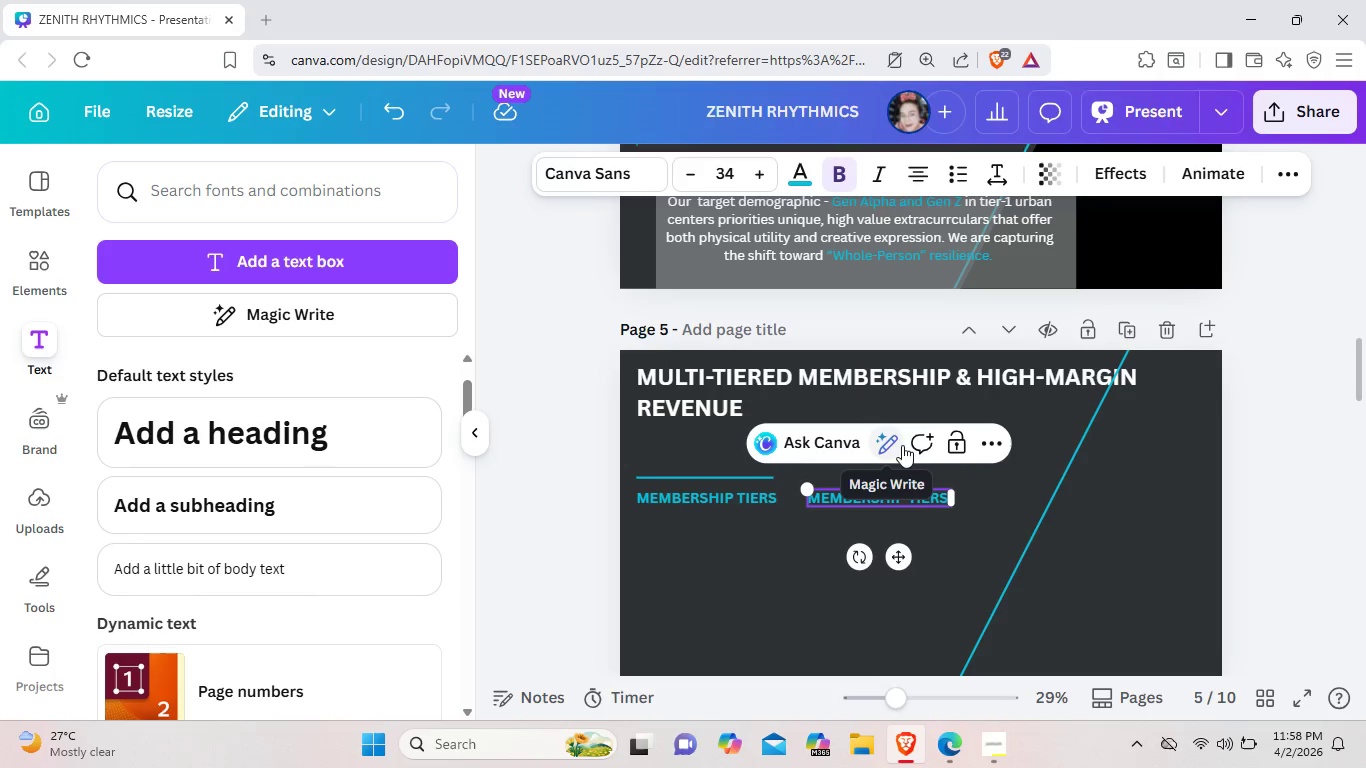 
wait(8.52)
 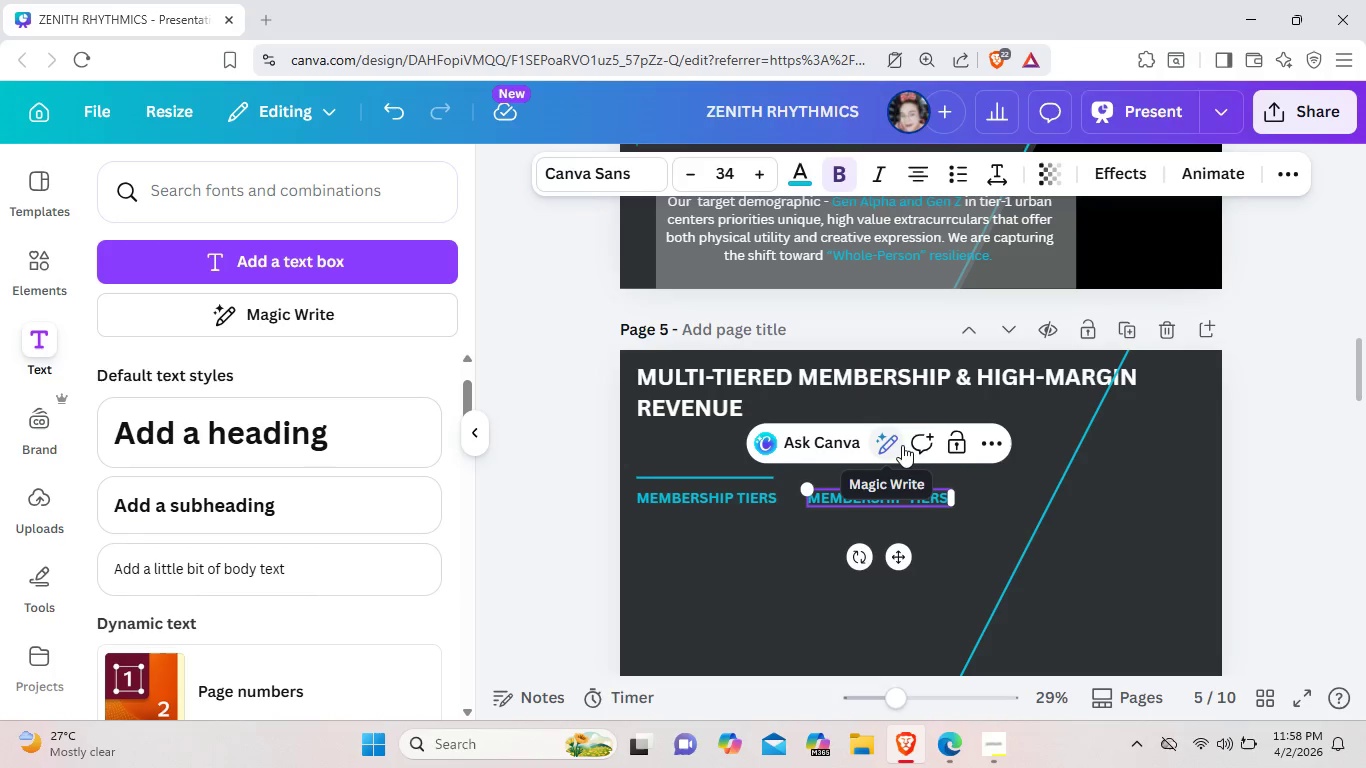 
key(Backspace)
key(Backspace)
key(Backspace)
key(Backspace)
key(Backspace)
key(Backspace)
key(Backspace)
key(Backspace)
key(Backspace)
key(Backspace)
key(Backspace)
key(Backspace)
key(Backspace)
key(Backspace)
key(Backspace)
key(Backspace)
type(wo)
 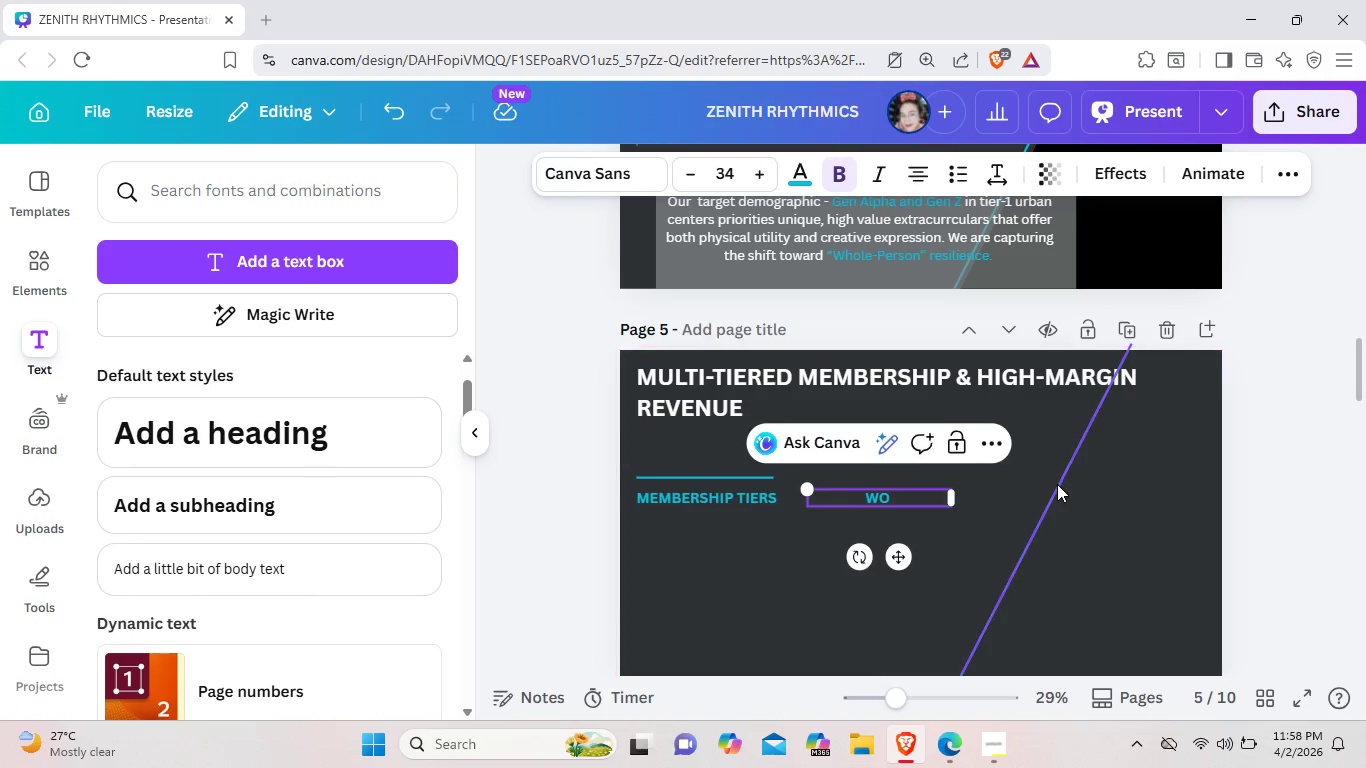 
type(rkshop revenue)
 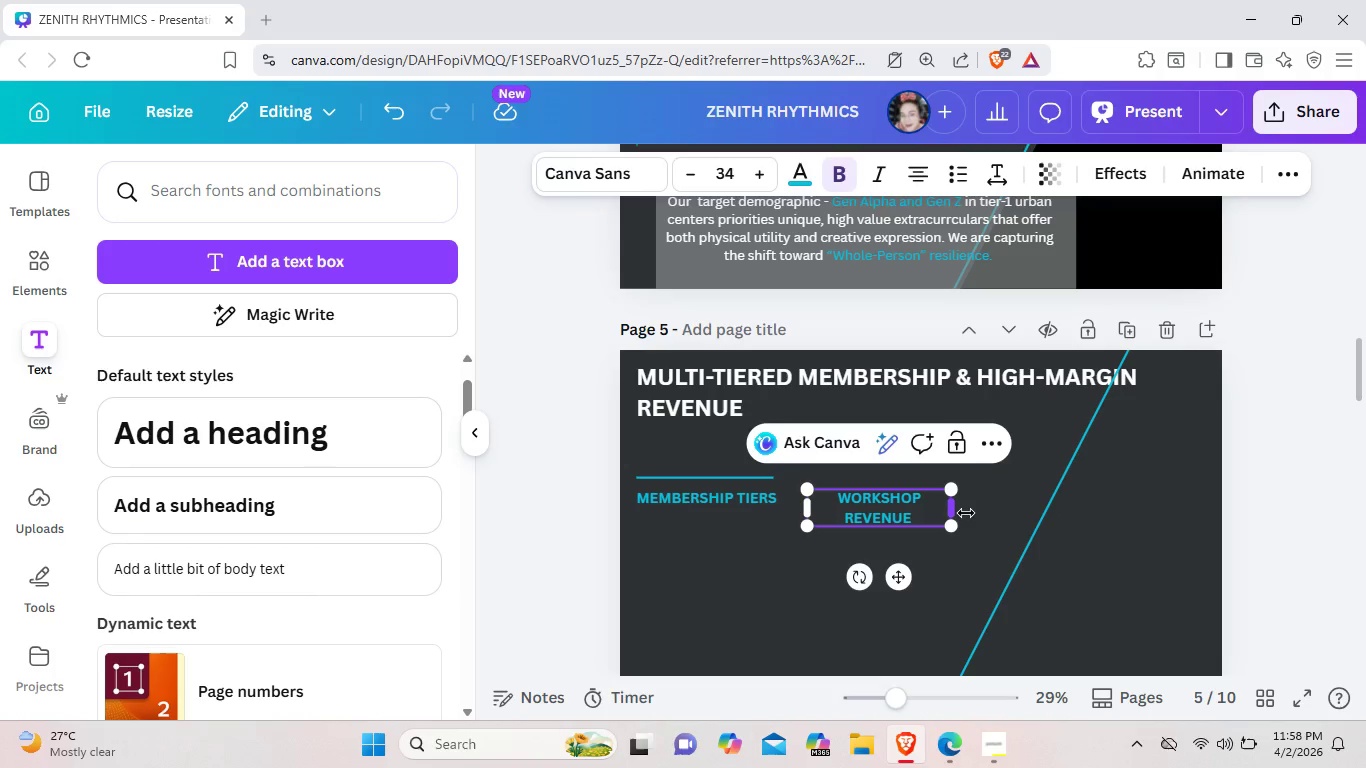 
left_click_drag(start_coordinate=[956, 509], to_coordinate=[973, 502])
 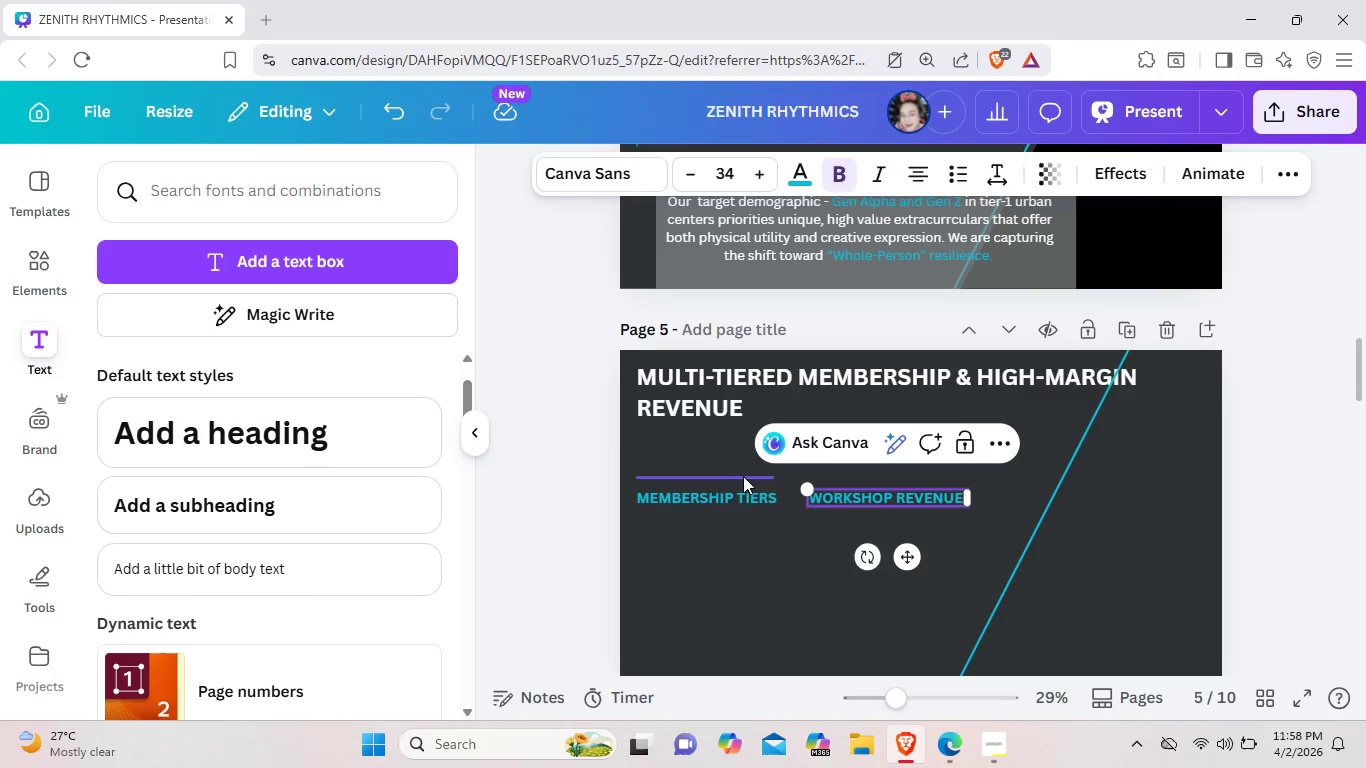 
left_click([743, 476])
 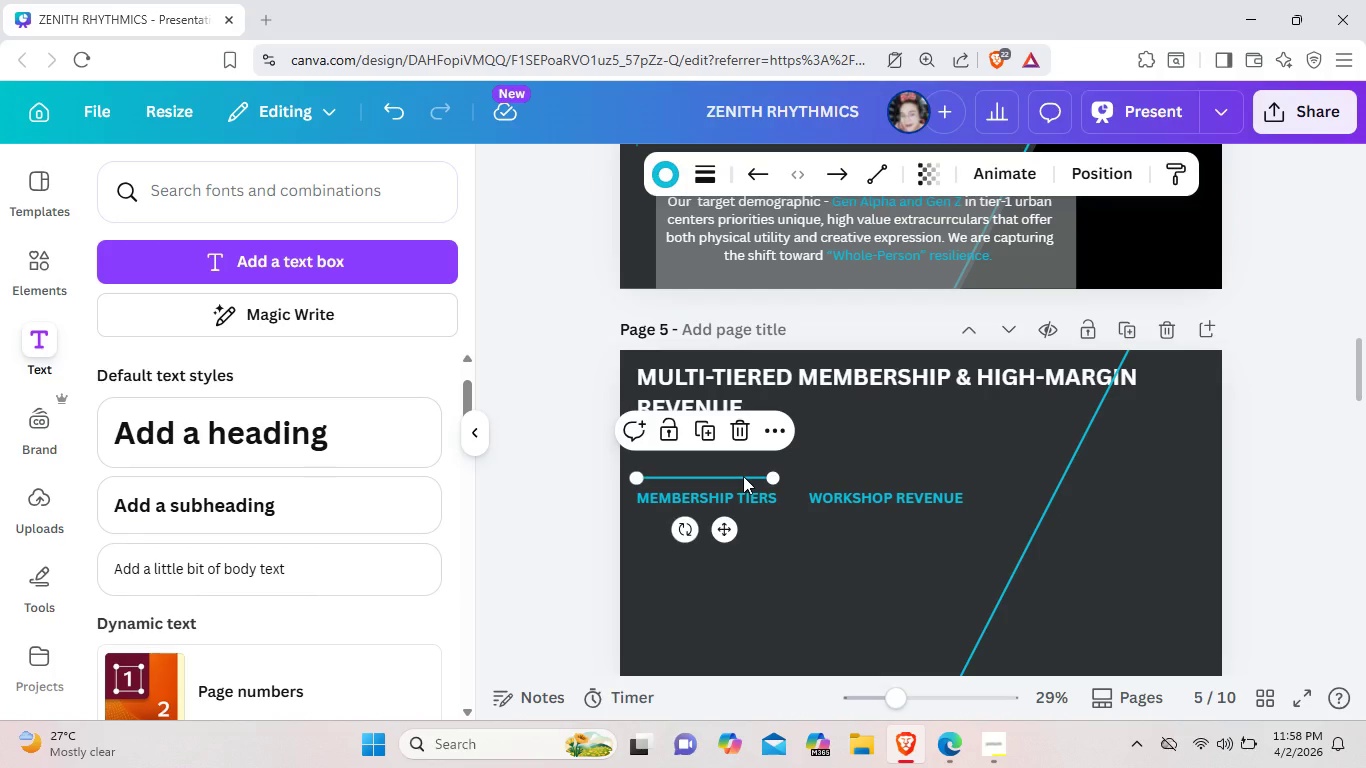 
key(Control+C)
 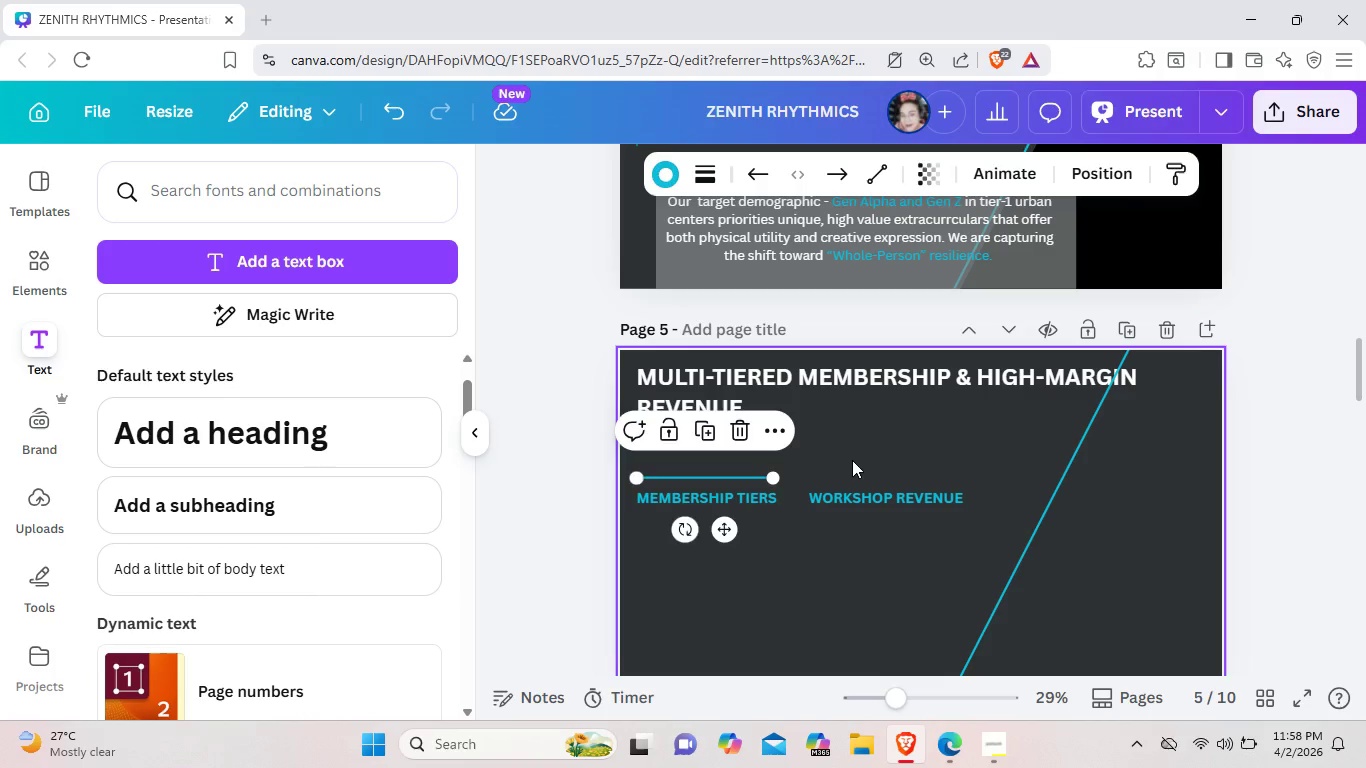 
left_click([852, 460])
 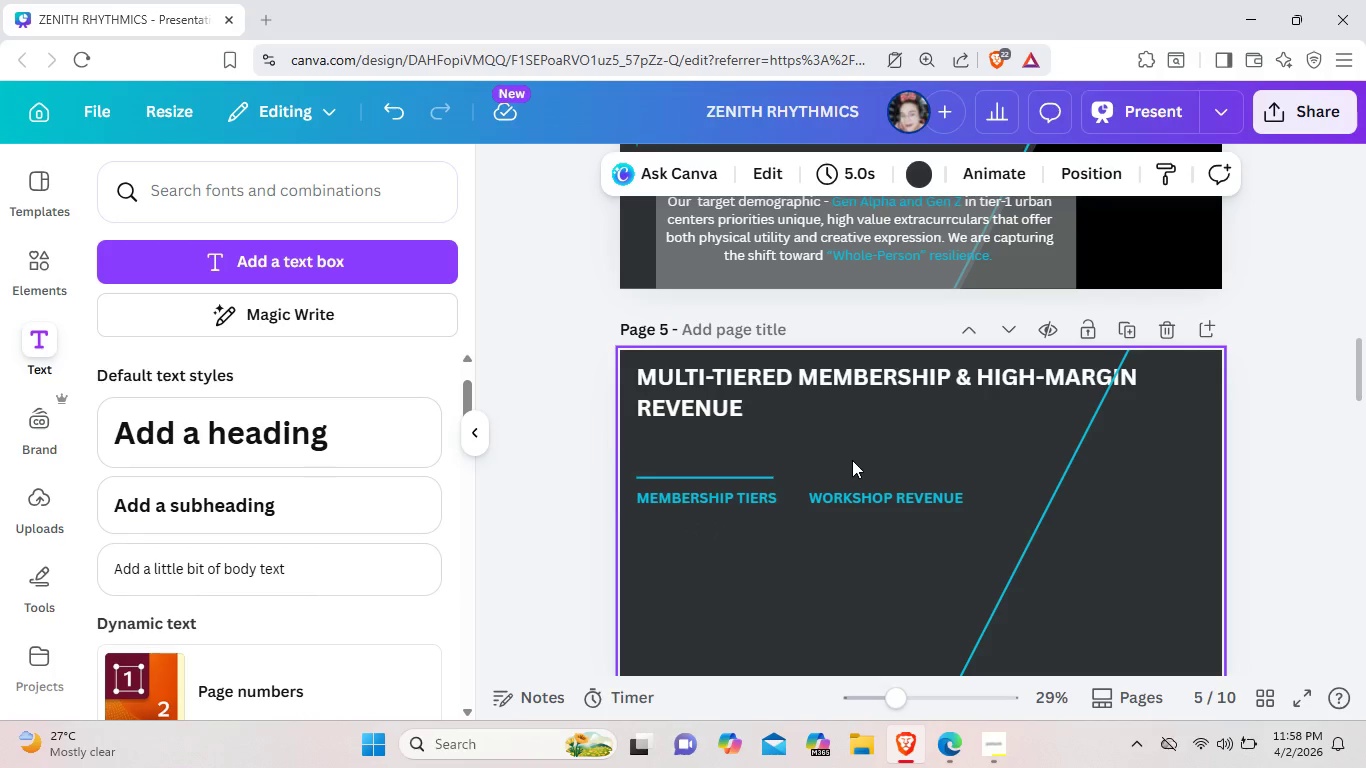 
key(Control+V)
 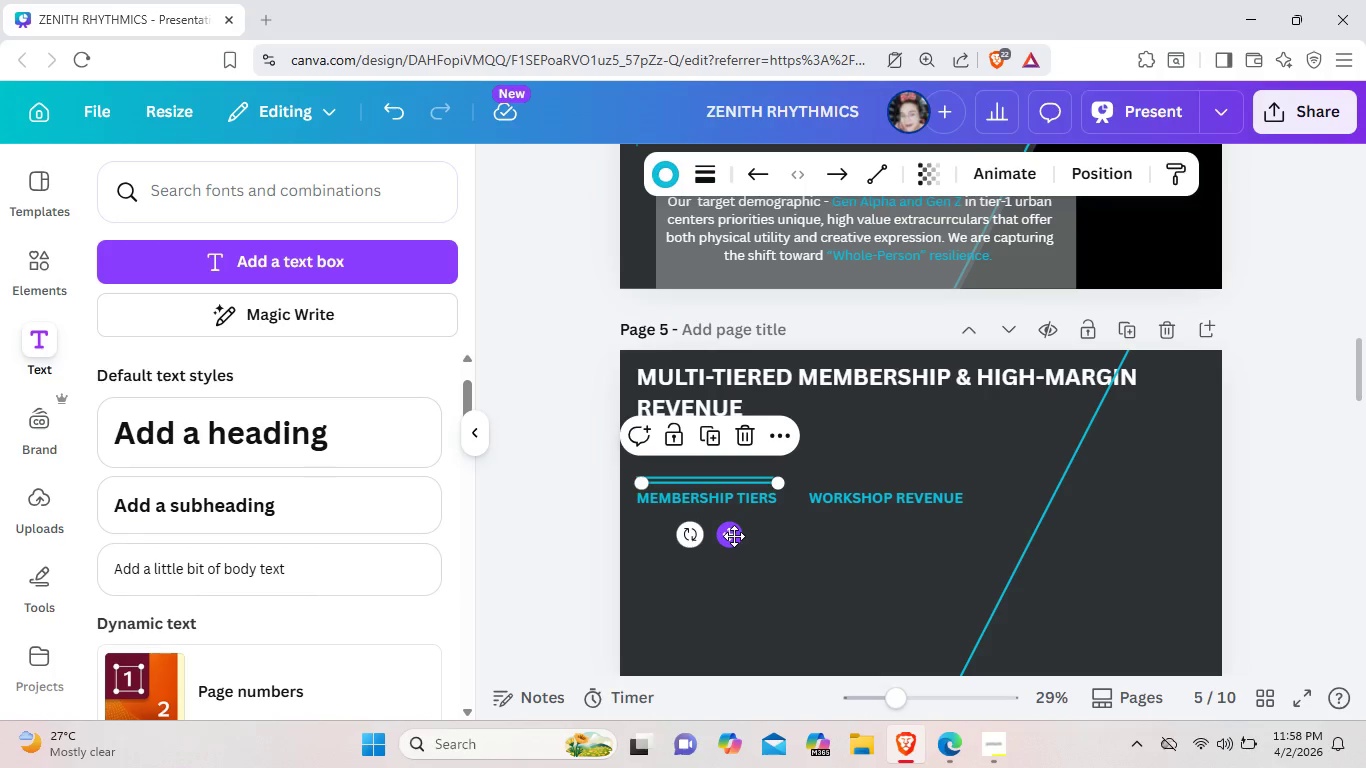 
left_click_drag(start_coordinate=[733, 536], to_coordinate=[910, 532])
 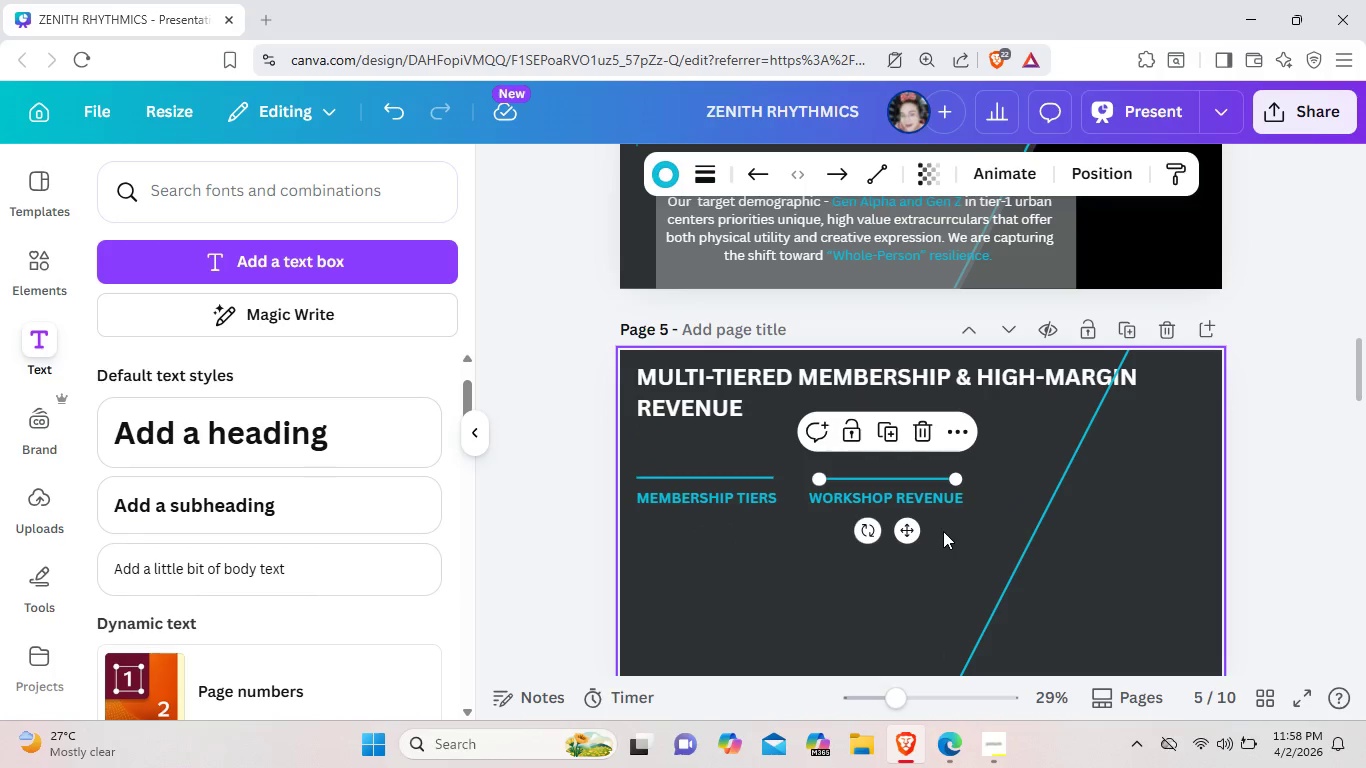 
left_click([943, 531])
 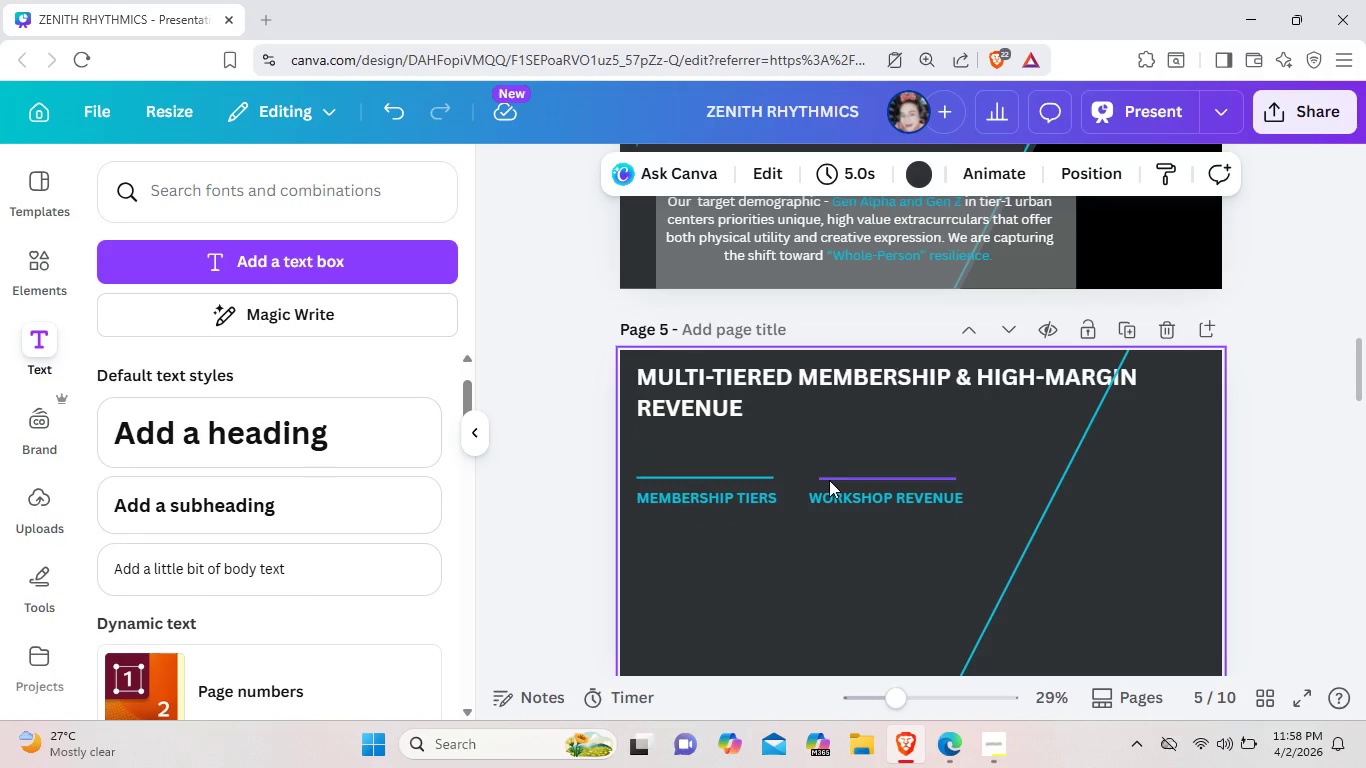 
left_click([829, 480])
 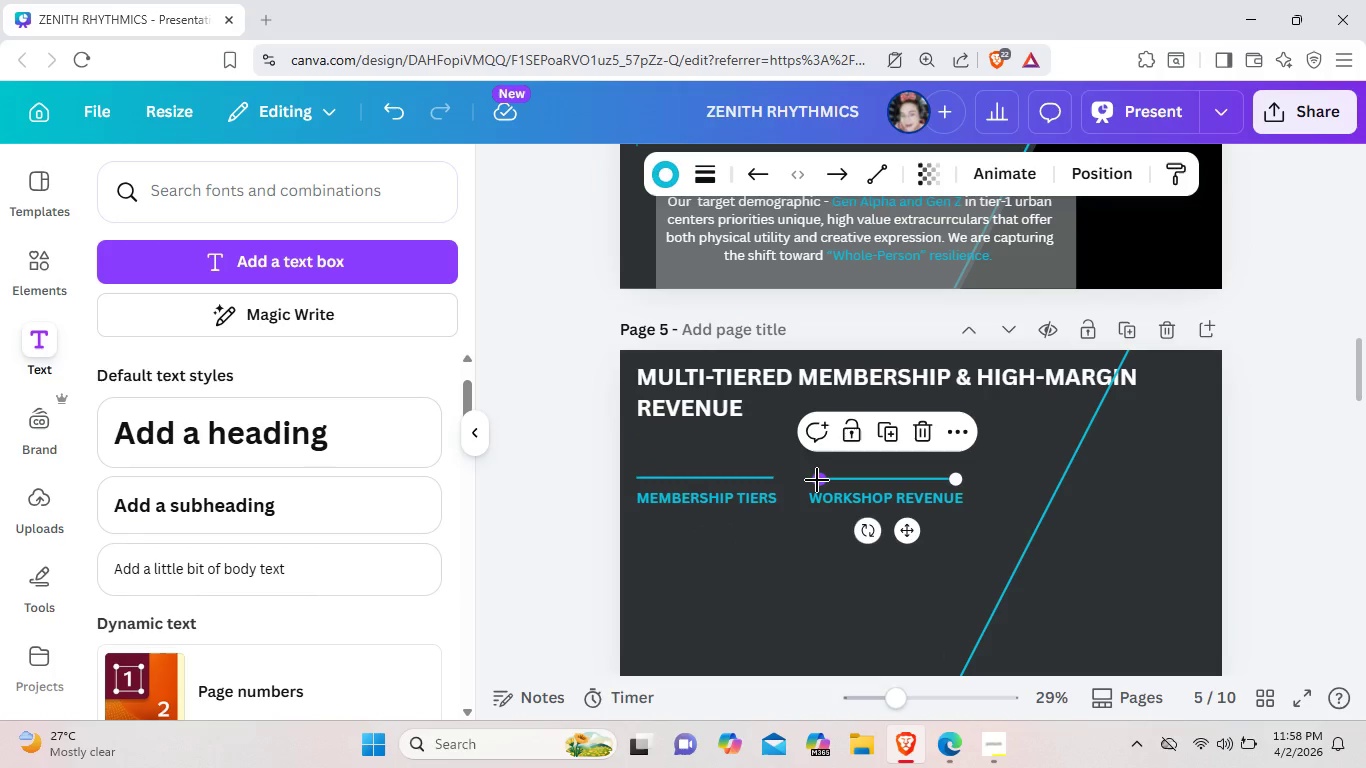 
left_click([817, 480])
 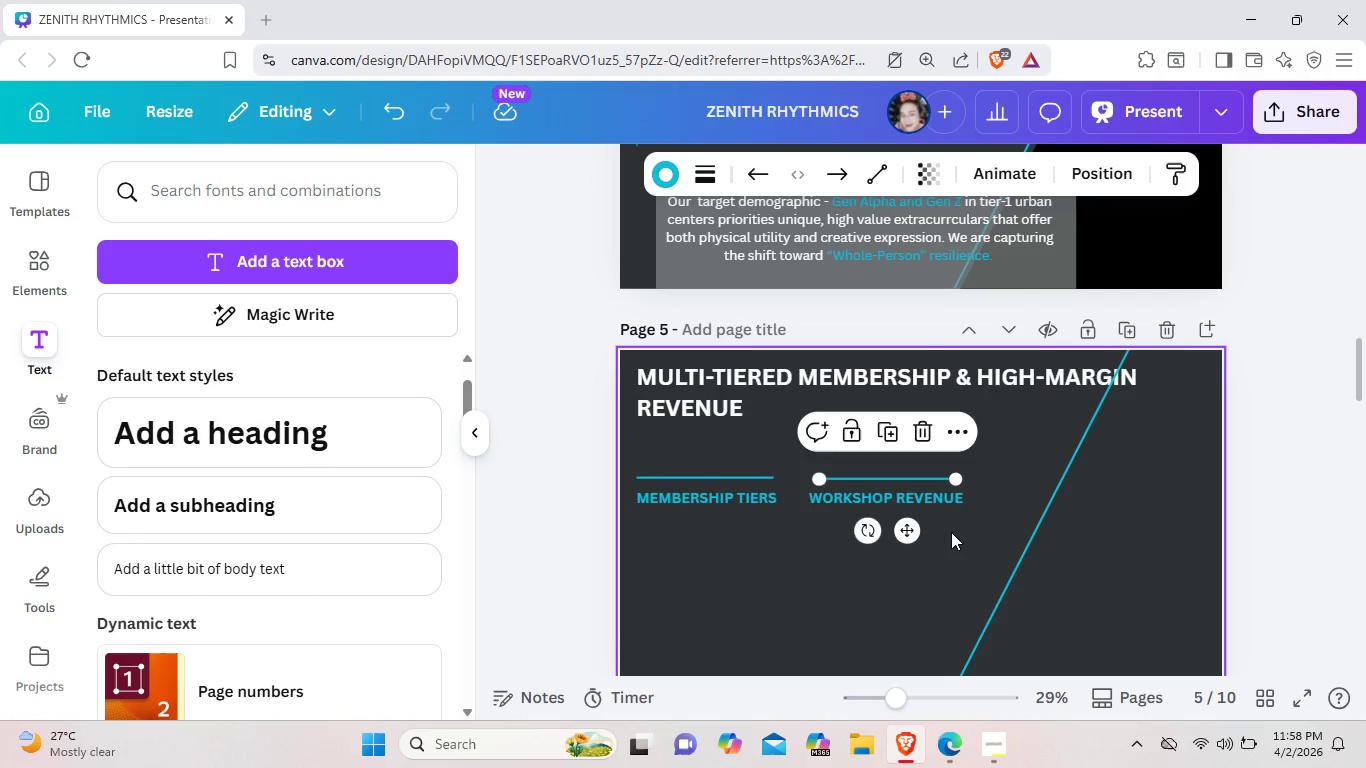 
left_click([952, 533])
 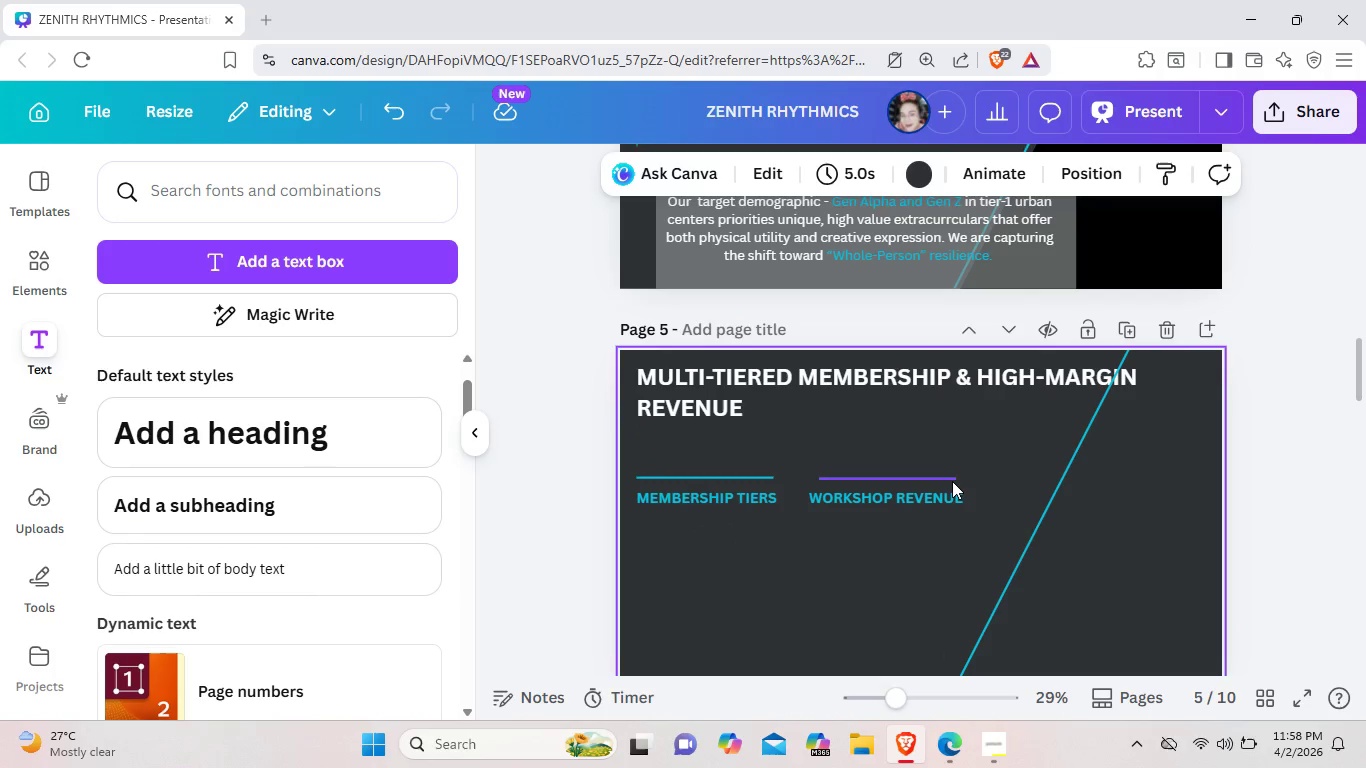 
left_click([949, 479])
 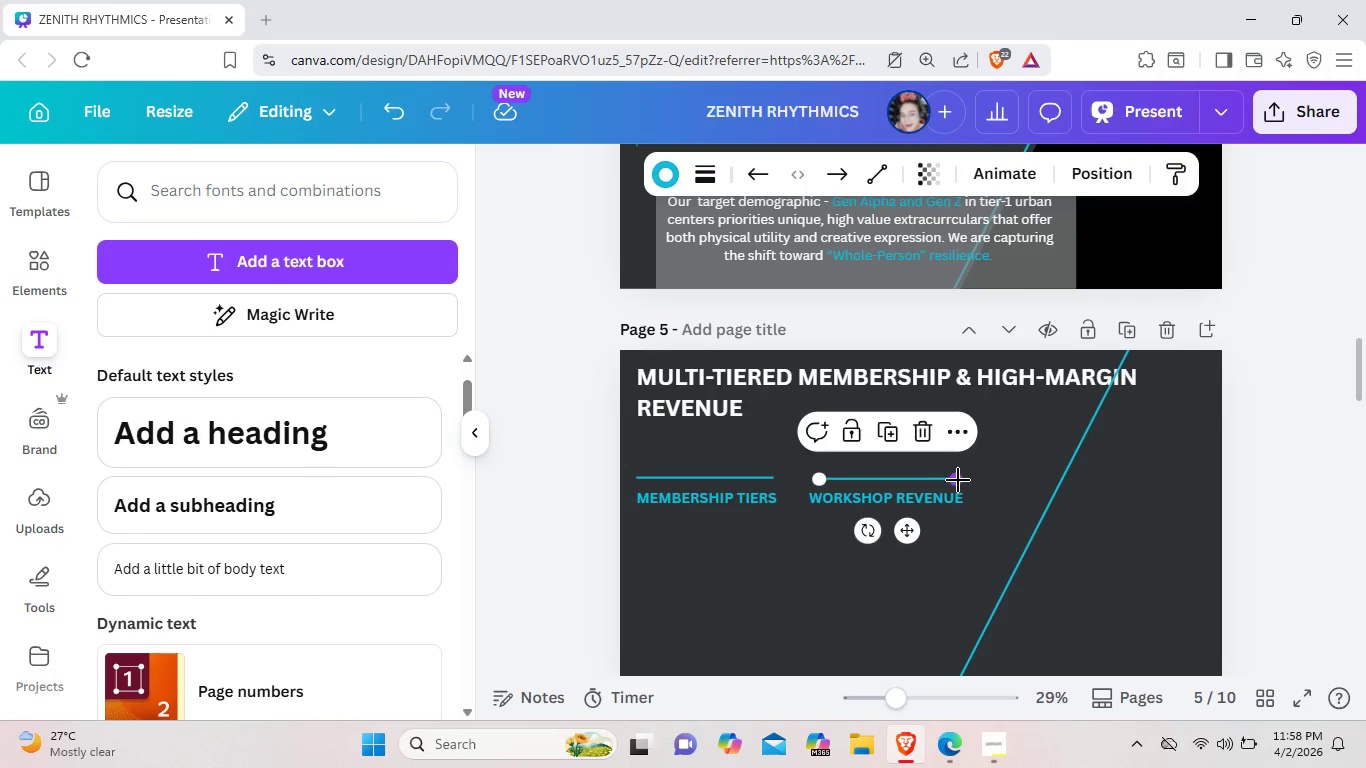 
left_click_drag(start_coordinate=[958, 480], to_coordinate=[963, 480])
 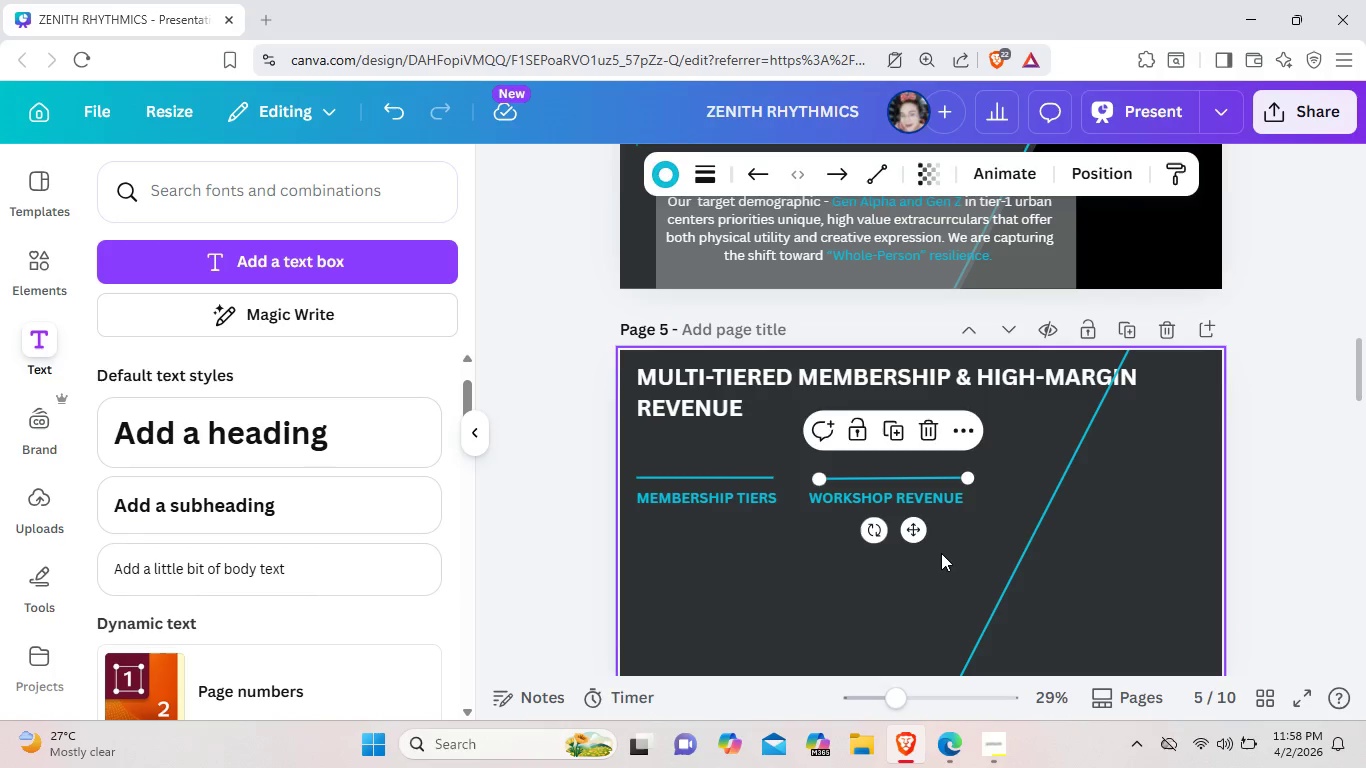 
left_click([941, 553])
 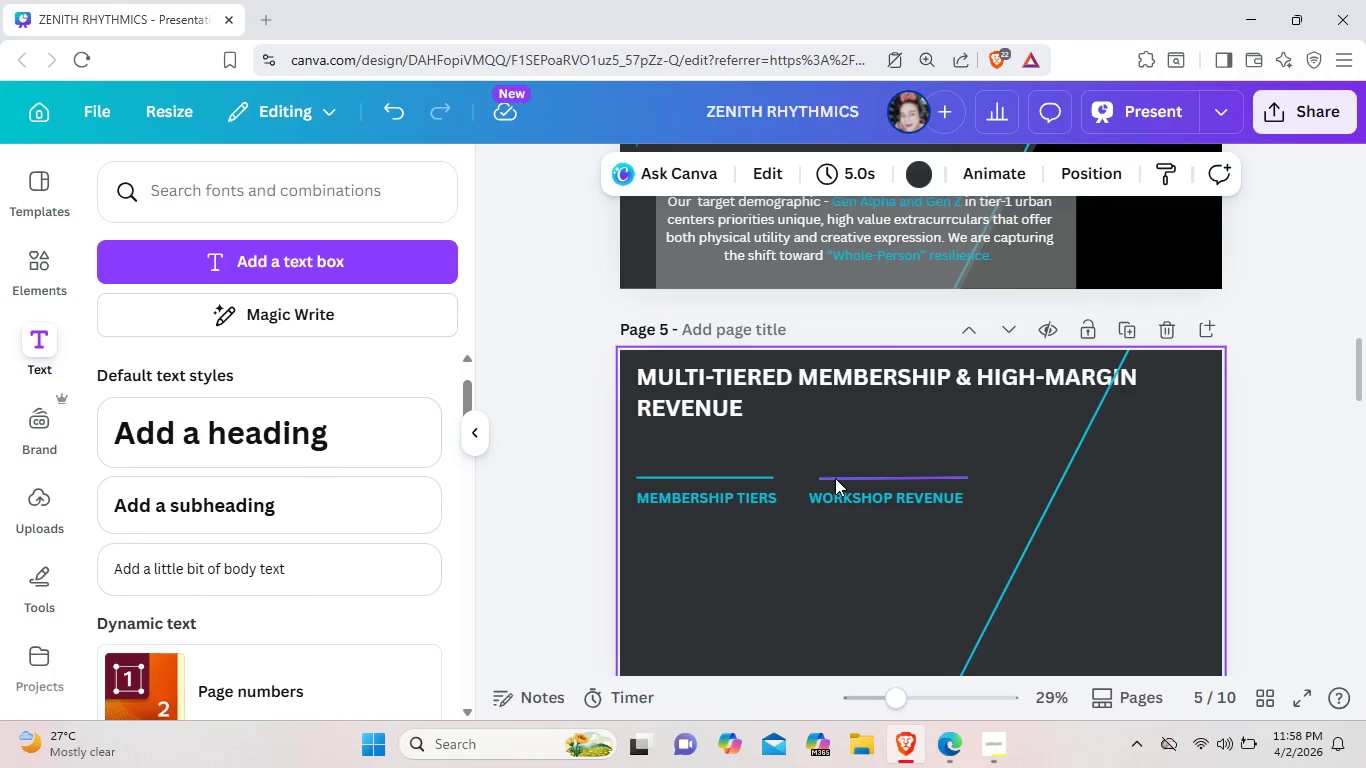 
left_click([835, 478])
 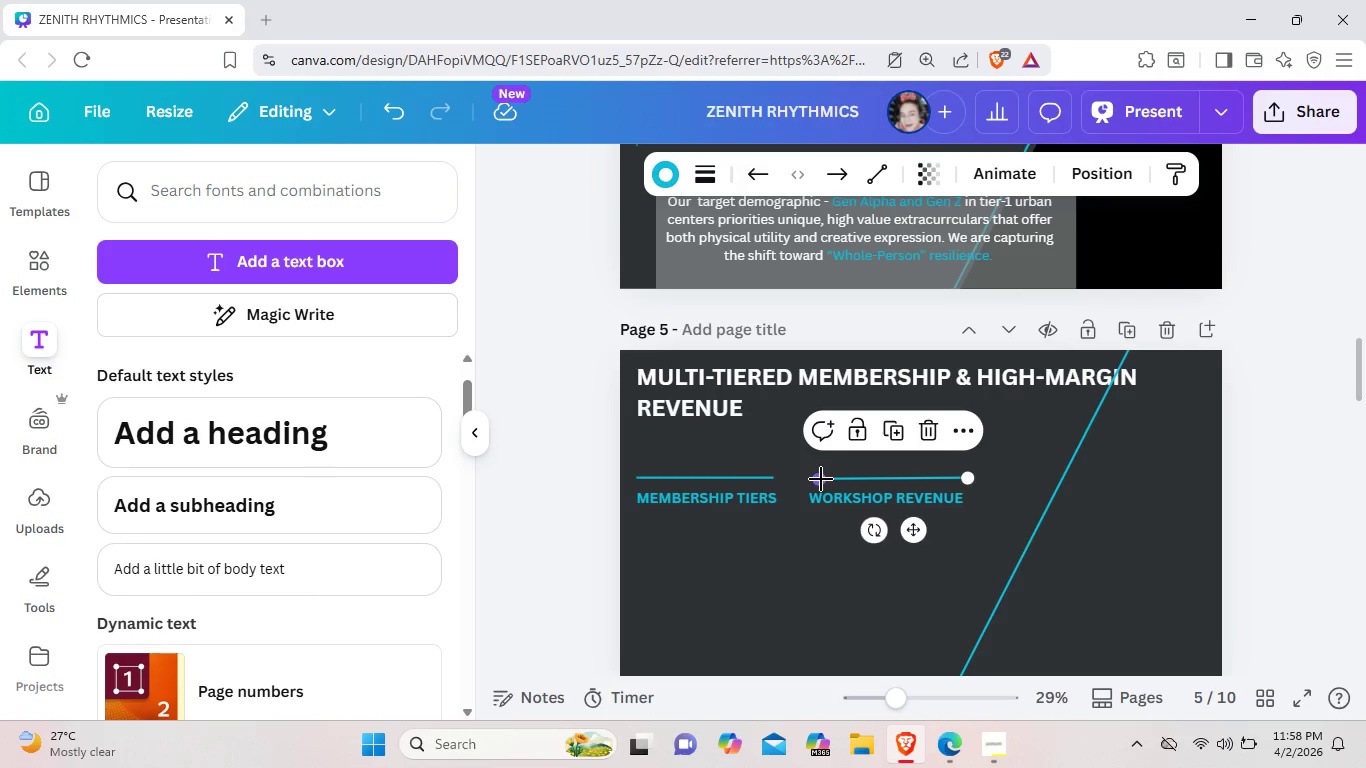 
mouse_move([850, 498])
 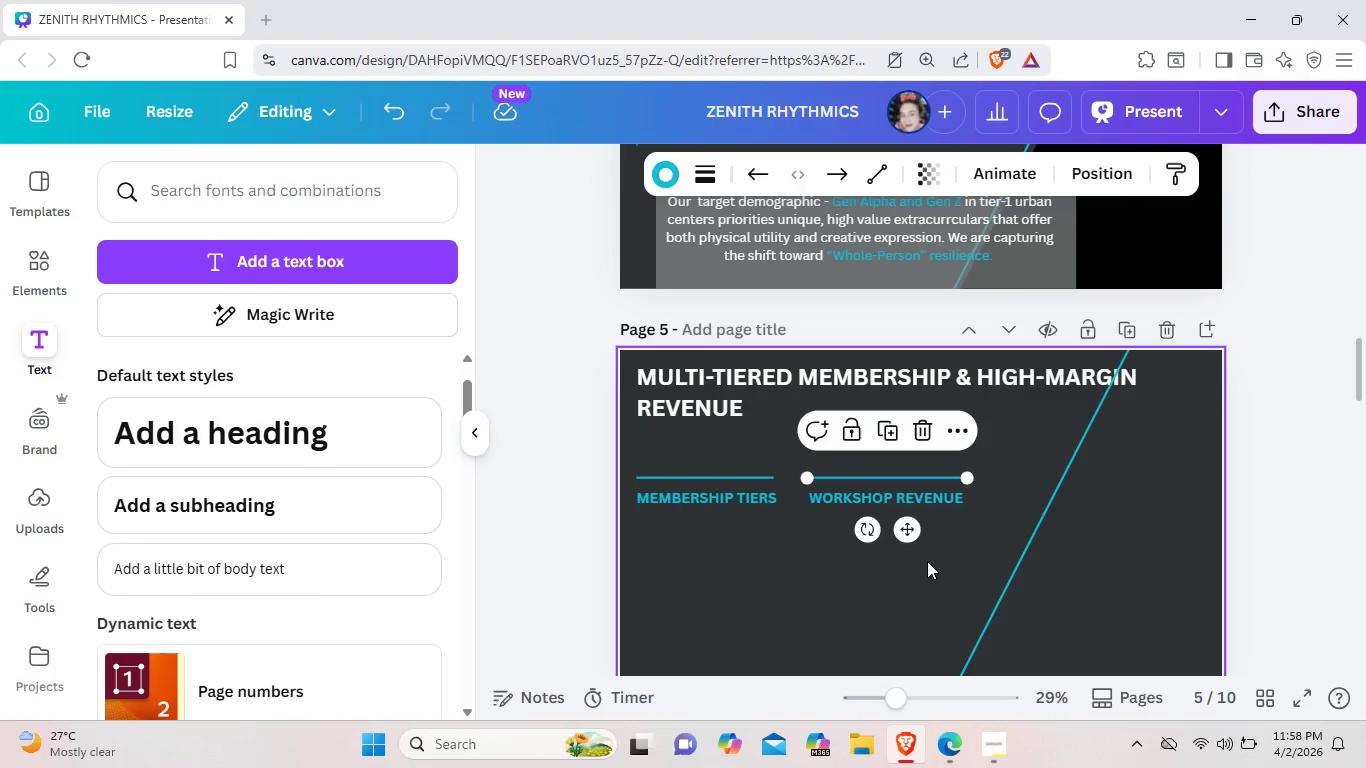 
left_click([927, 561])
 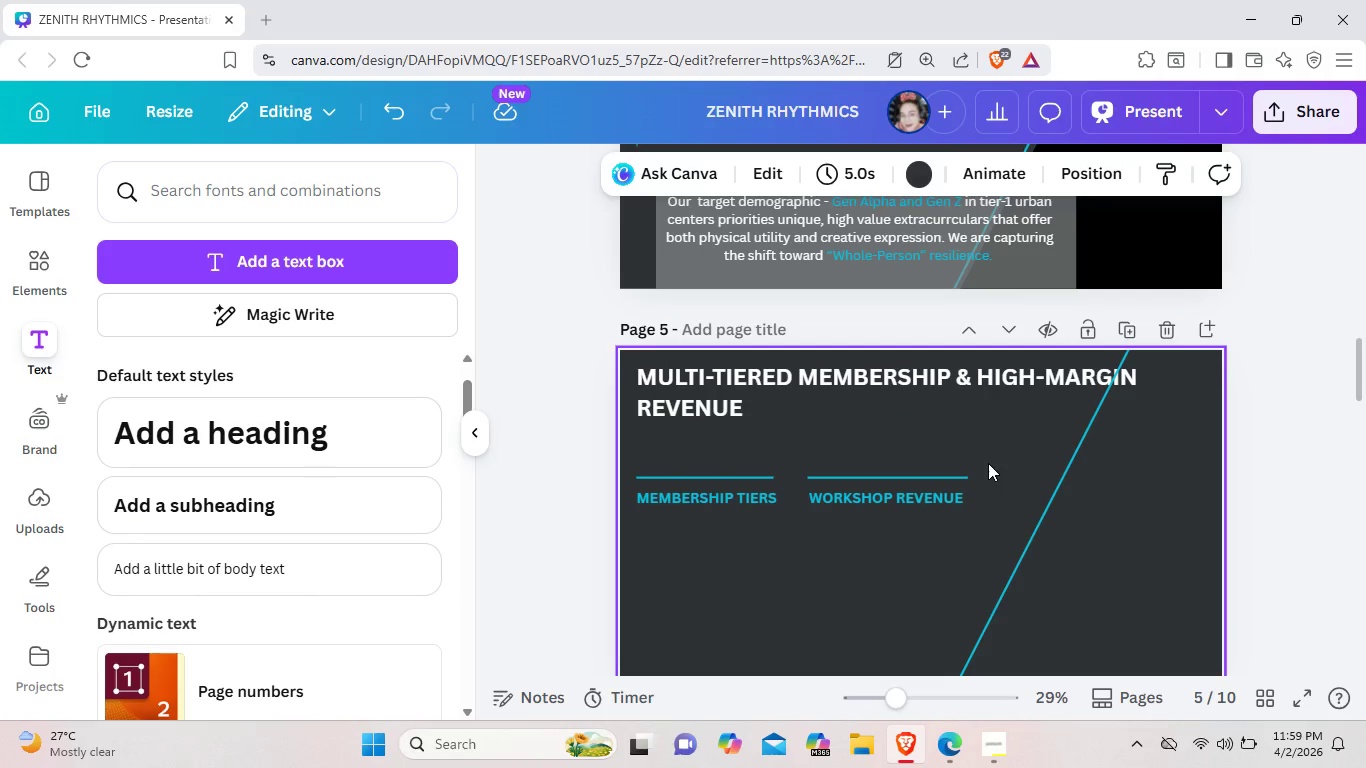 
left_click([949, 471])
 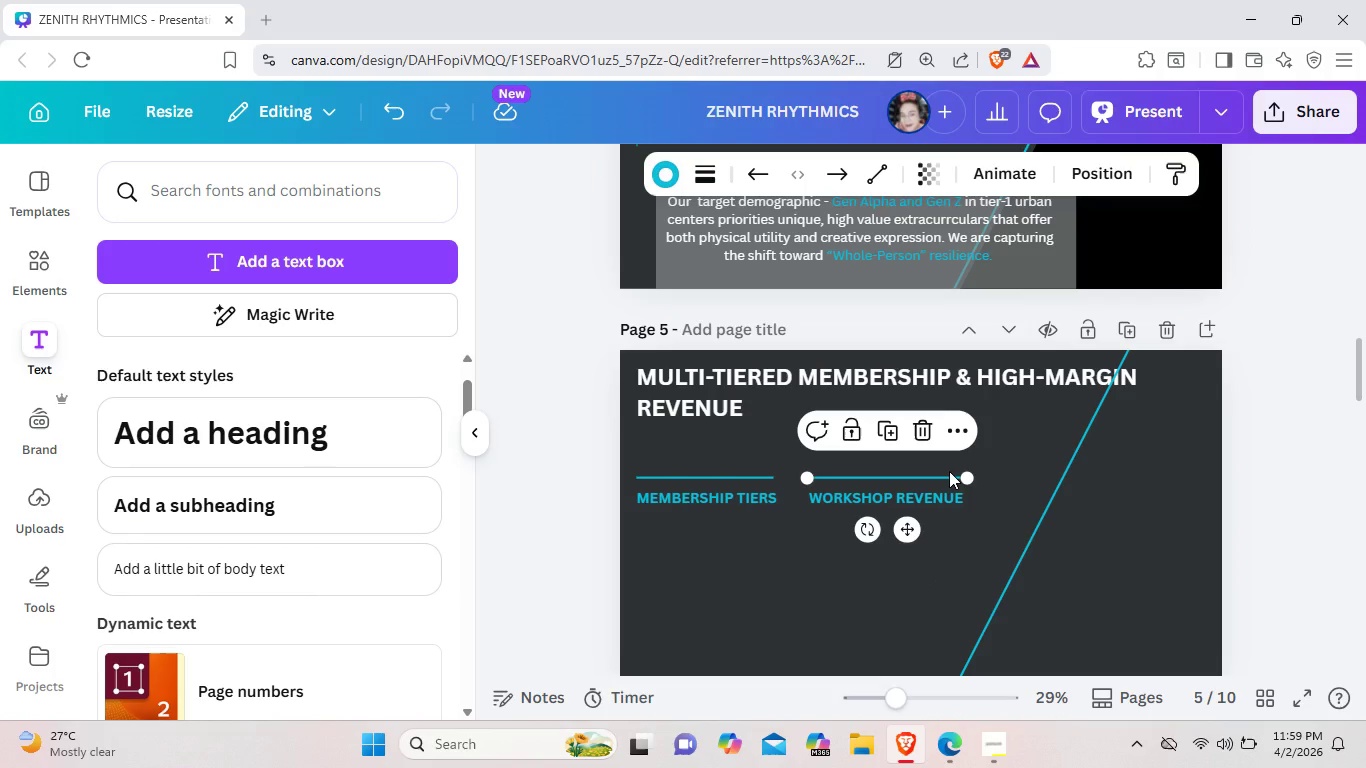 
key(Control+C)
 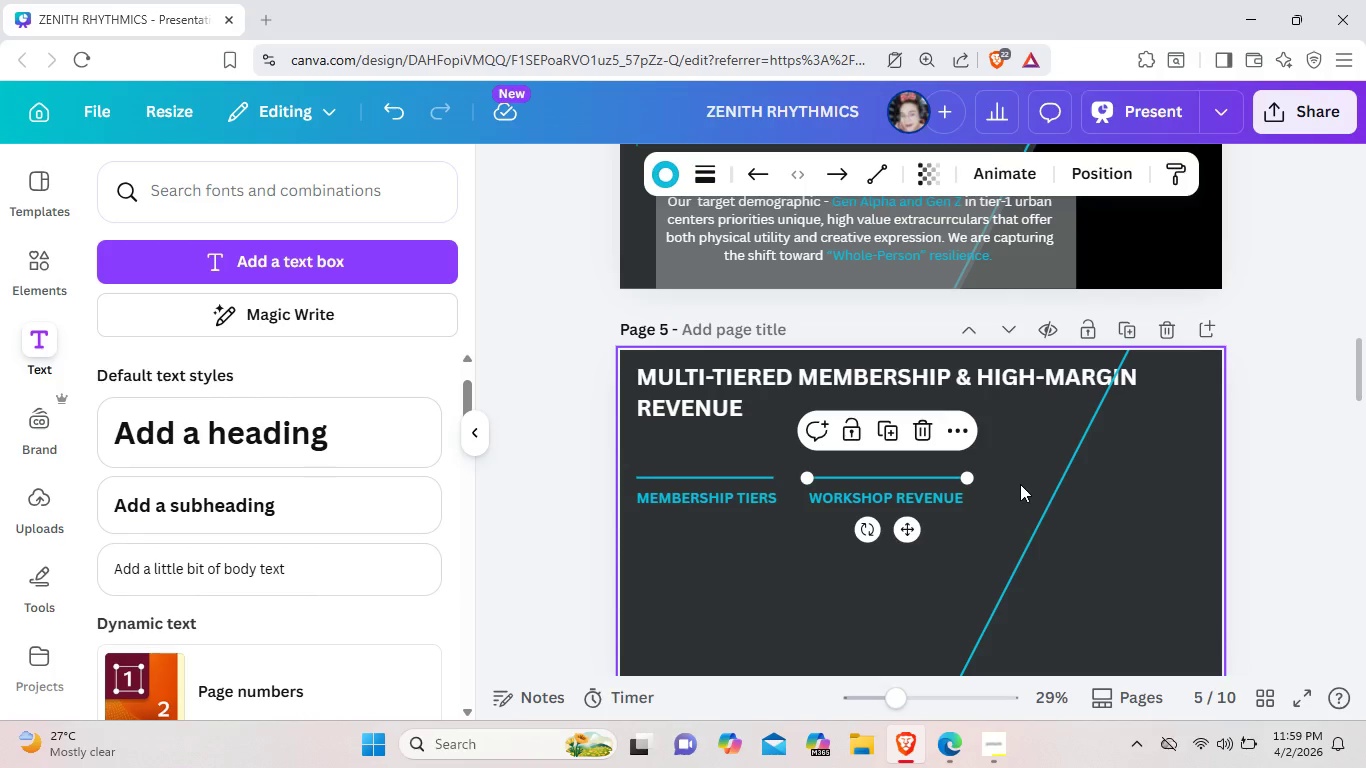 
left_click([1019, 484])
 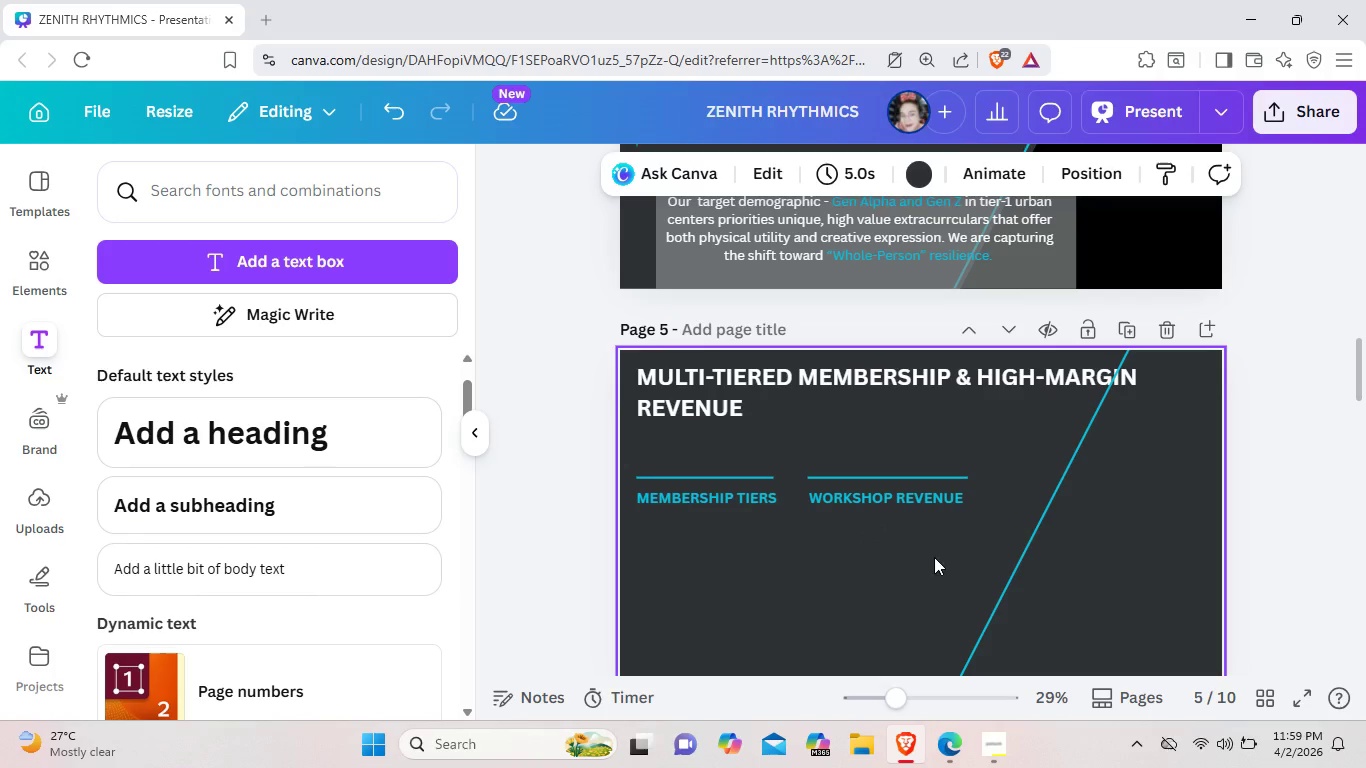 
key(Control+ControlLeft)
 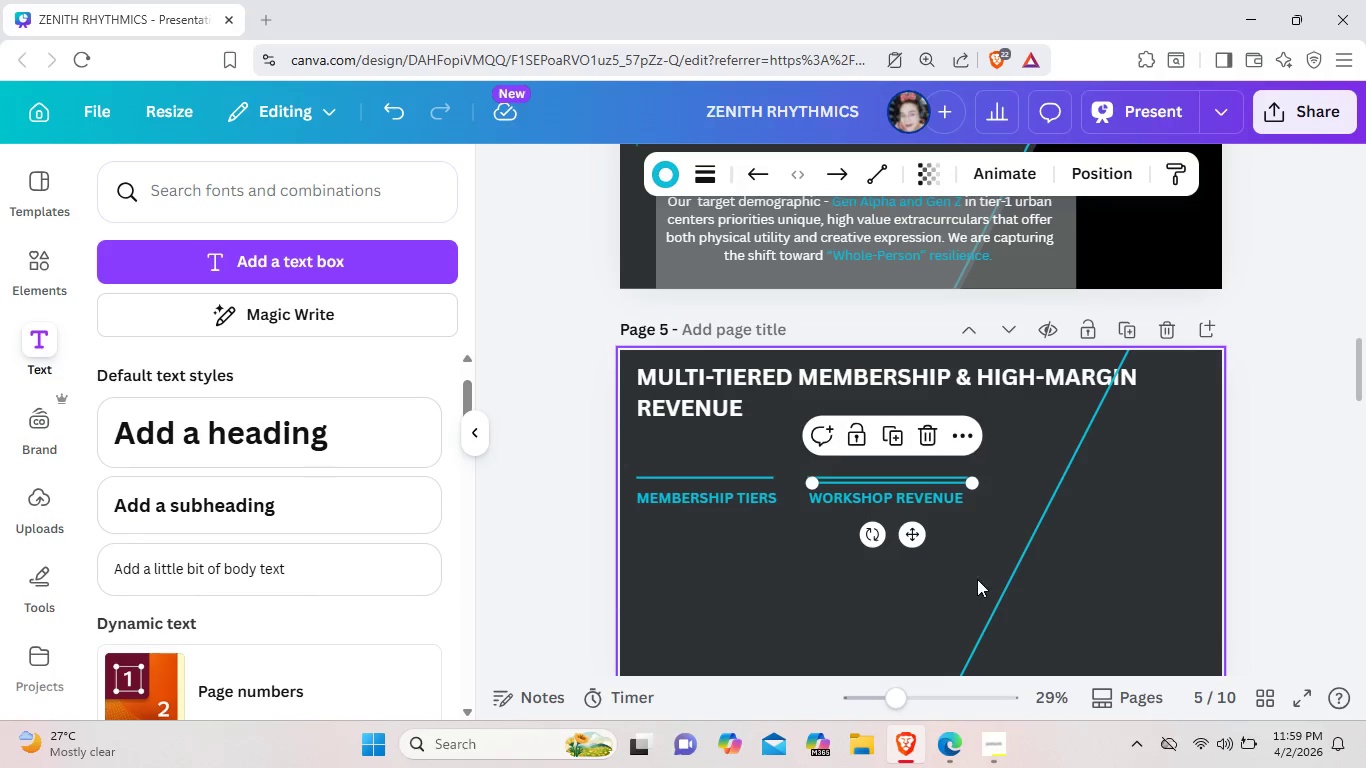 
key(Control+V)
 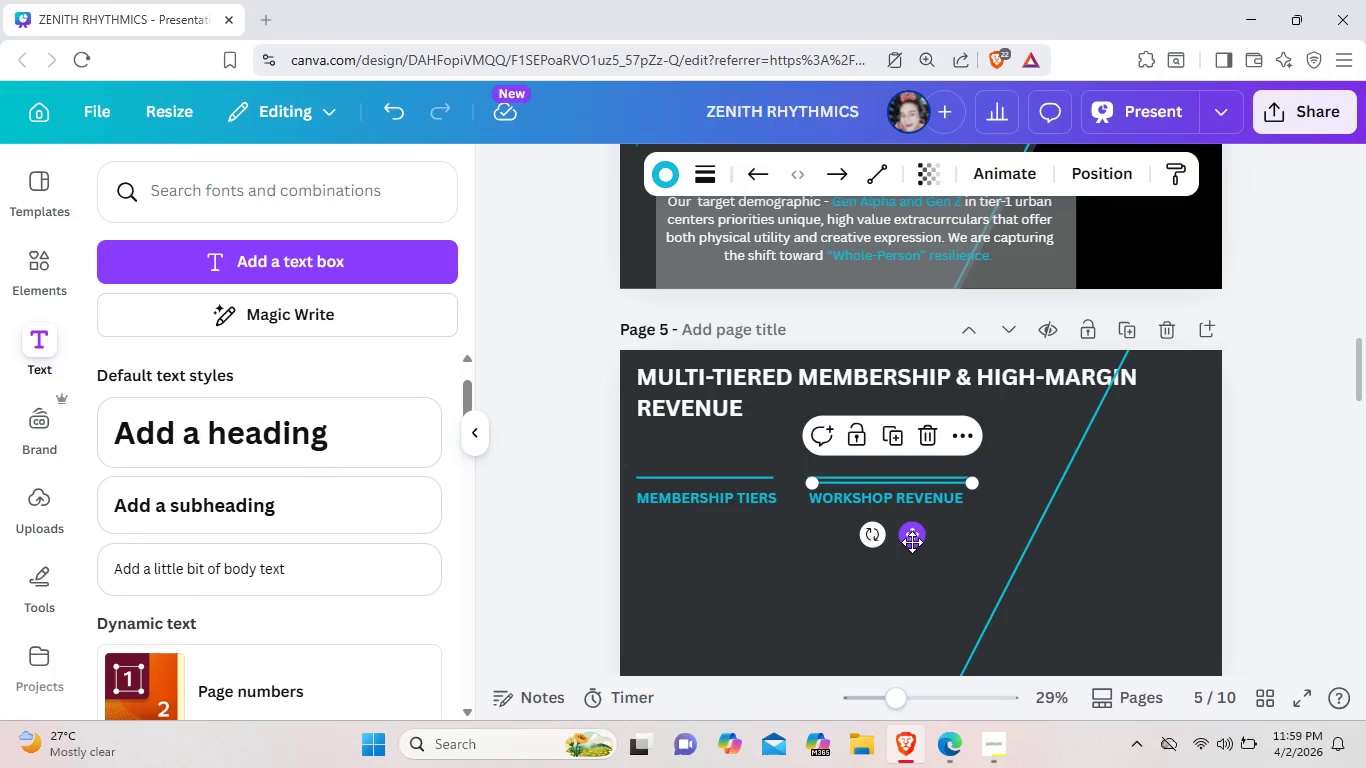 
left_click_drag(start_coordinate=[912, 542], to_coordinate=[1111, 536])
 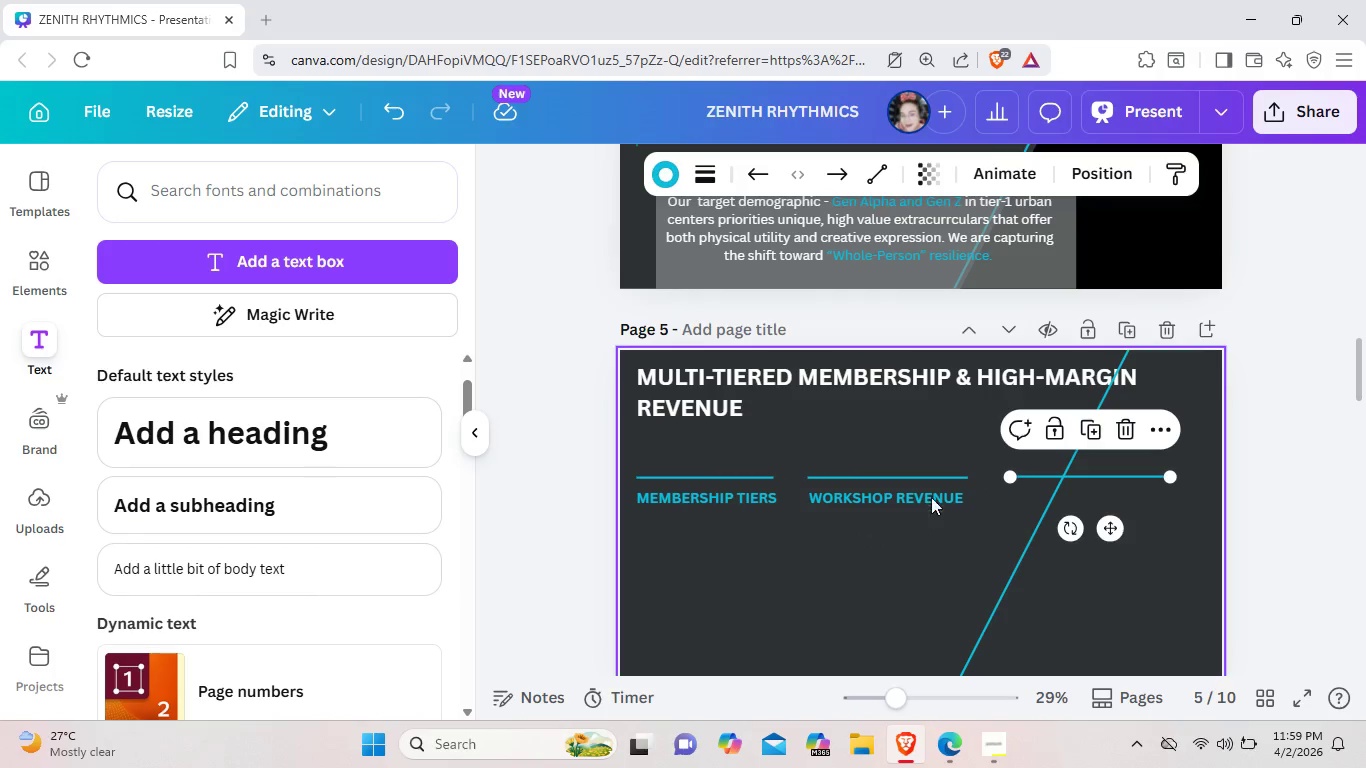 
left_click([935, 491])
 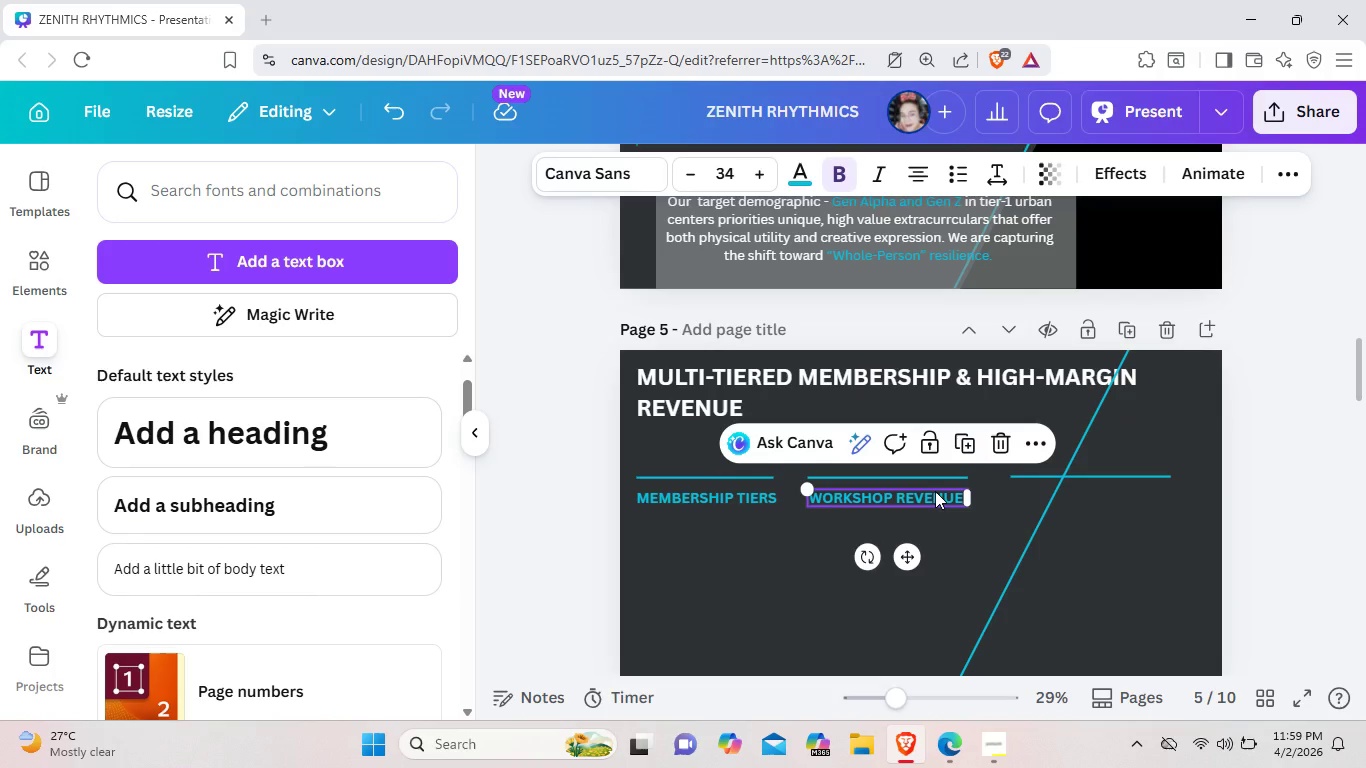 
left_click_drag(start_coordinate=[935, 491], to_coordinate=[942, 491])
 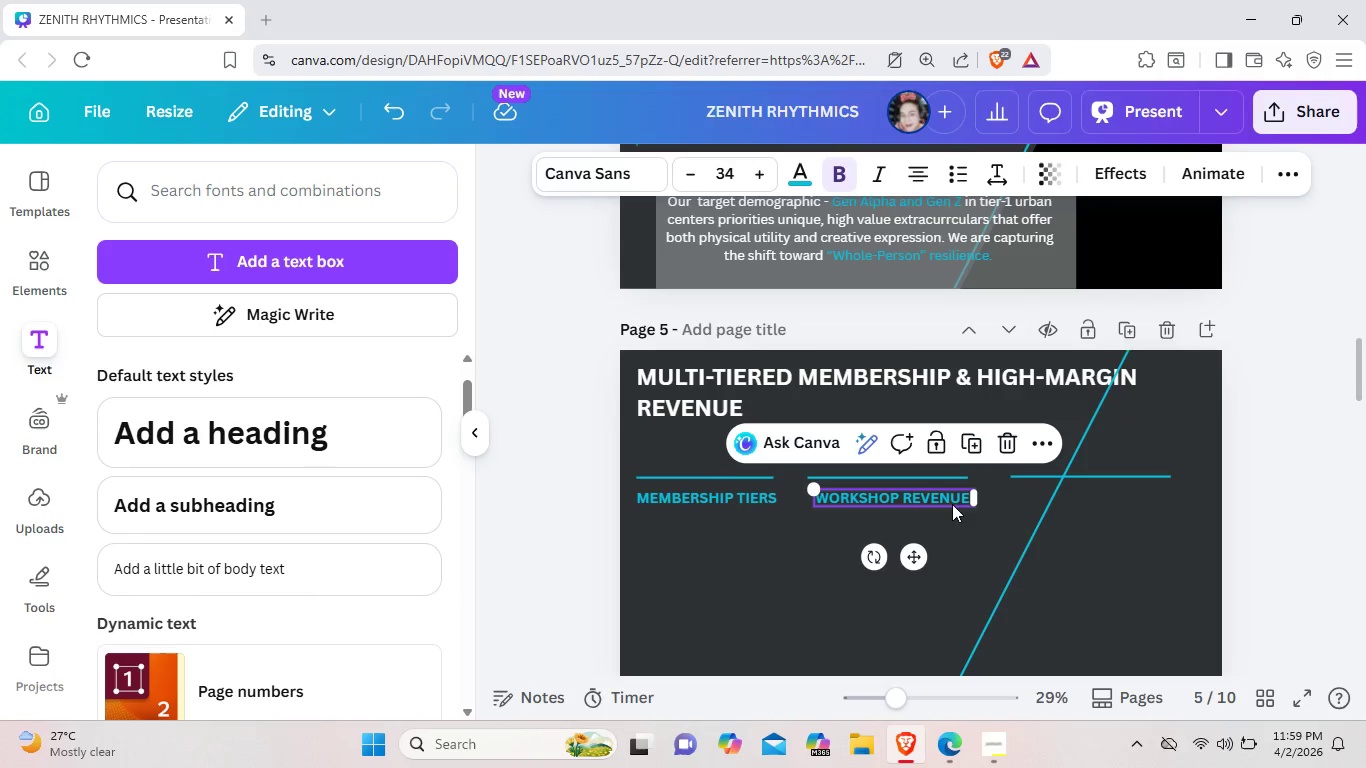 
key(Control+C)
 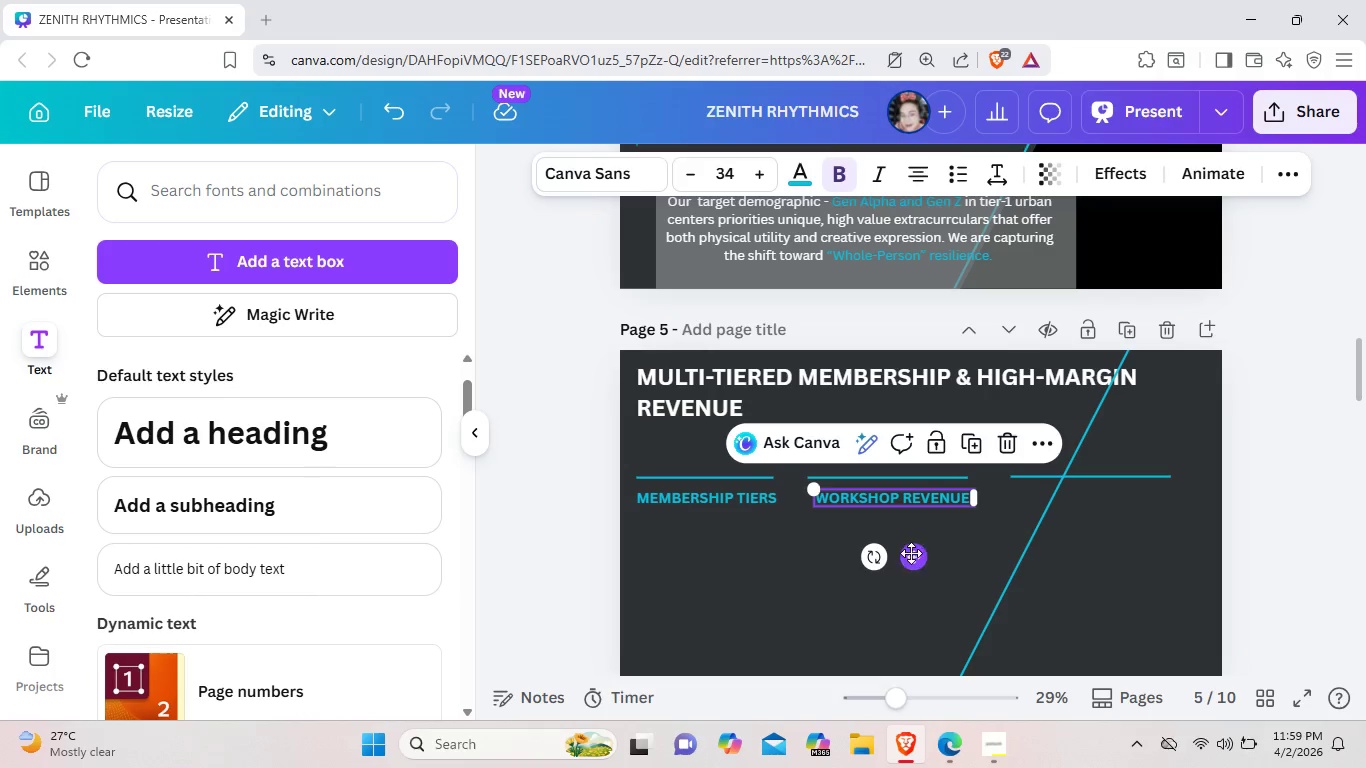 
left_click_drag(start_coordinate=[910, 555], to_coordinate=[904, 556])
 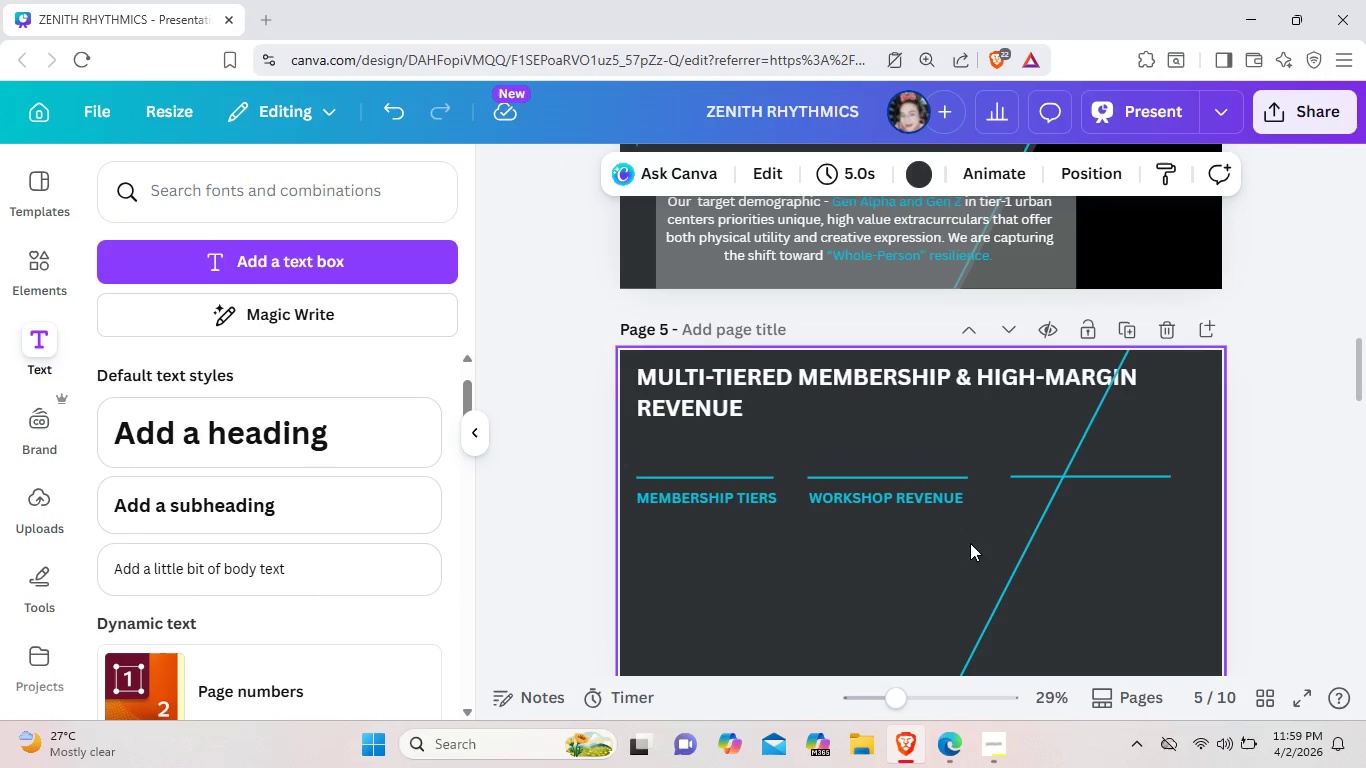 
key(Control+V)
 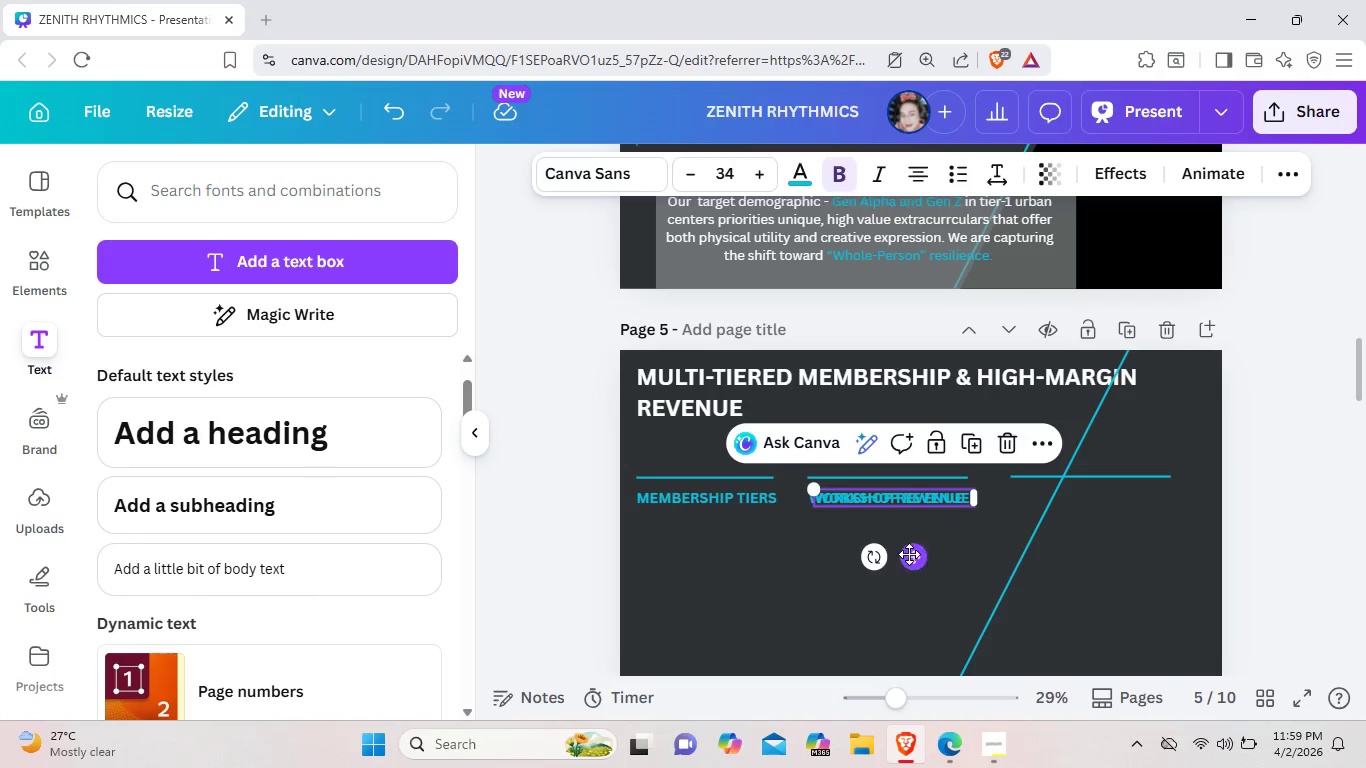 
left_click_drag(start_coordinate=[909, 554], to_coordinate=[1102, 556])
 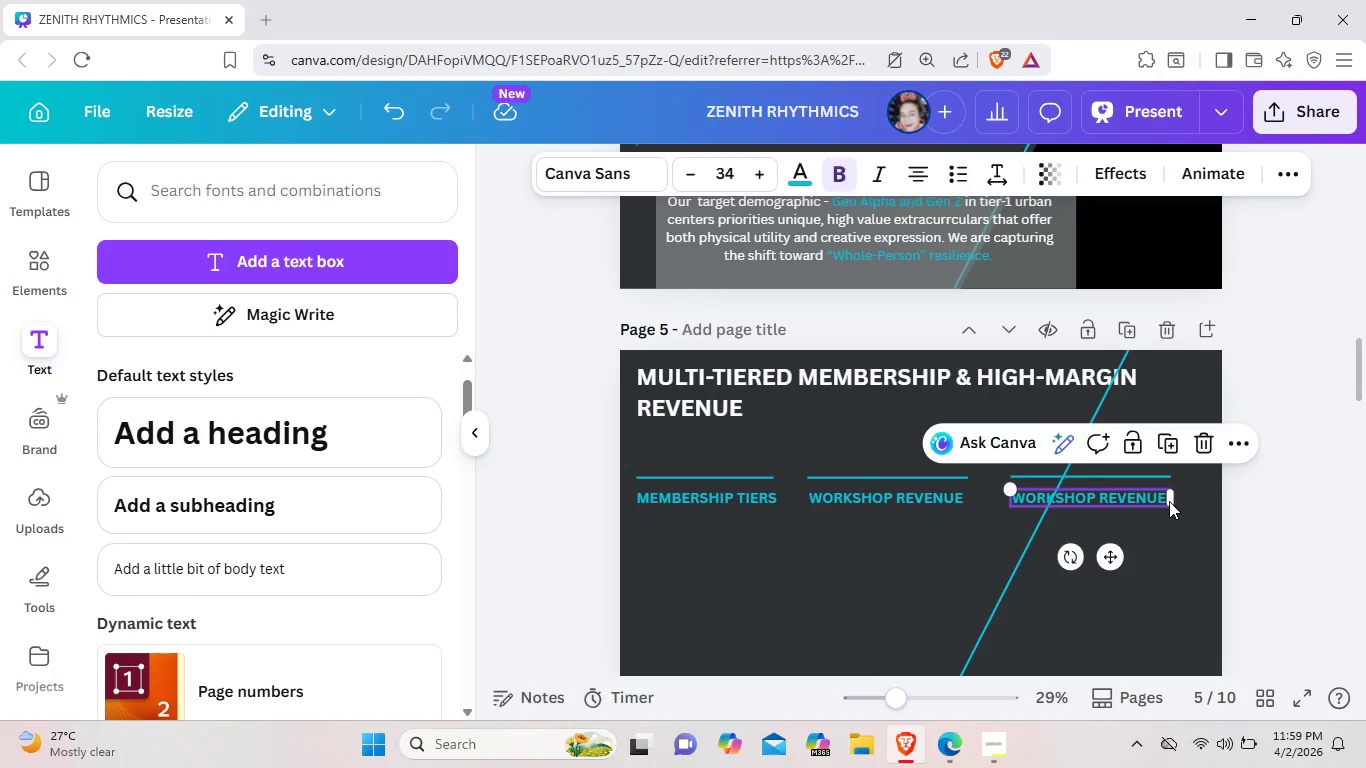 
left_click([1169, 501])
 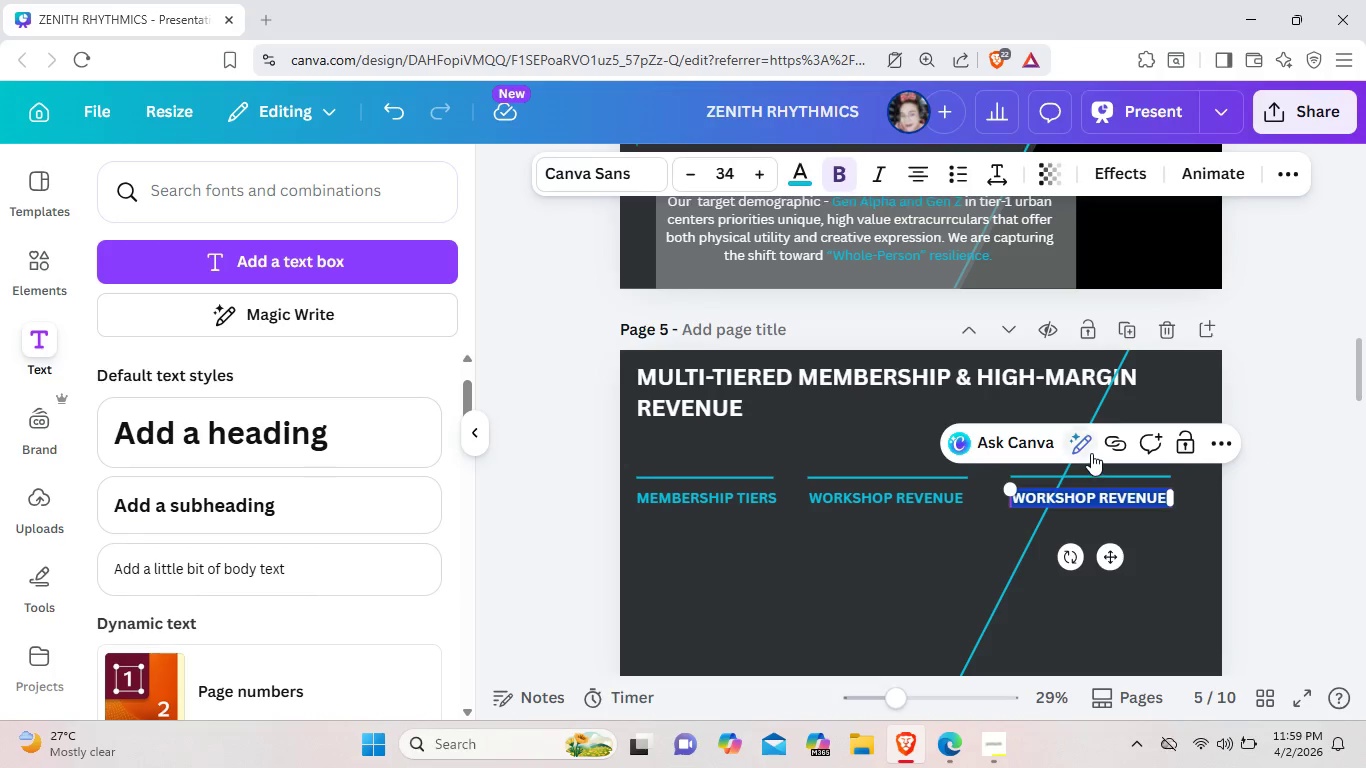 
key(Backspace)
type(certifica)
key(Backspace)
type(tion)
 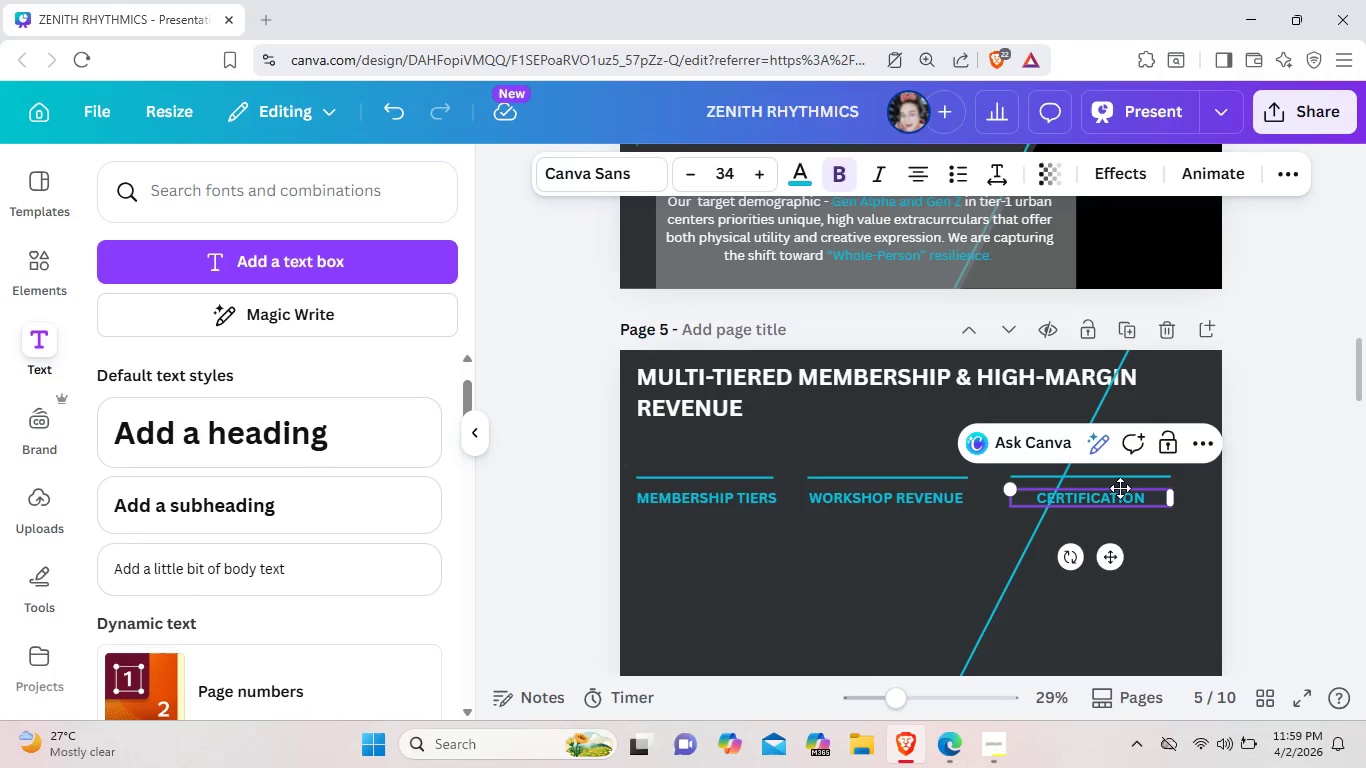 
left_click([1153, 502])
 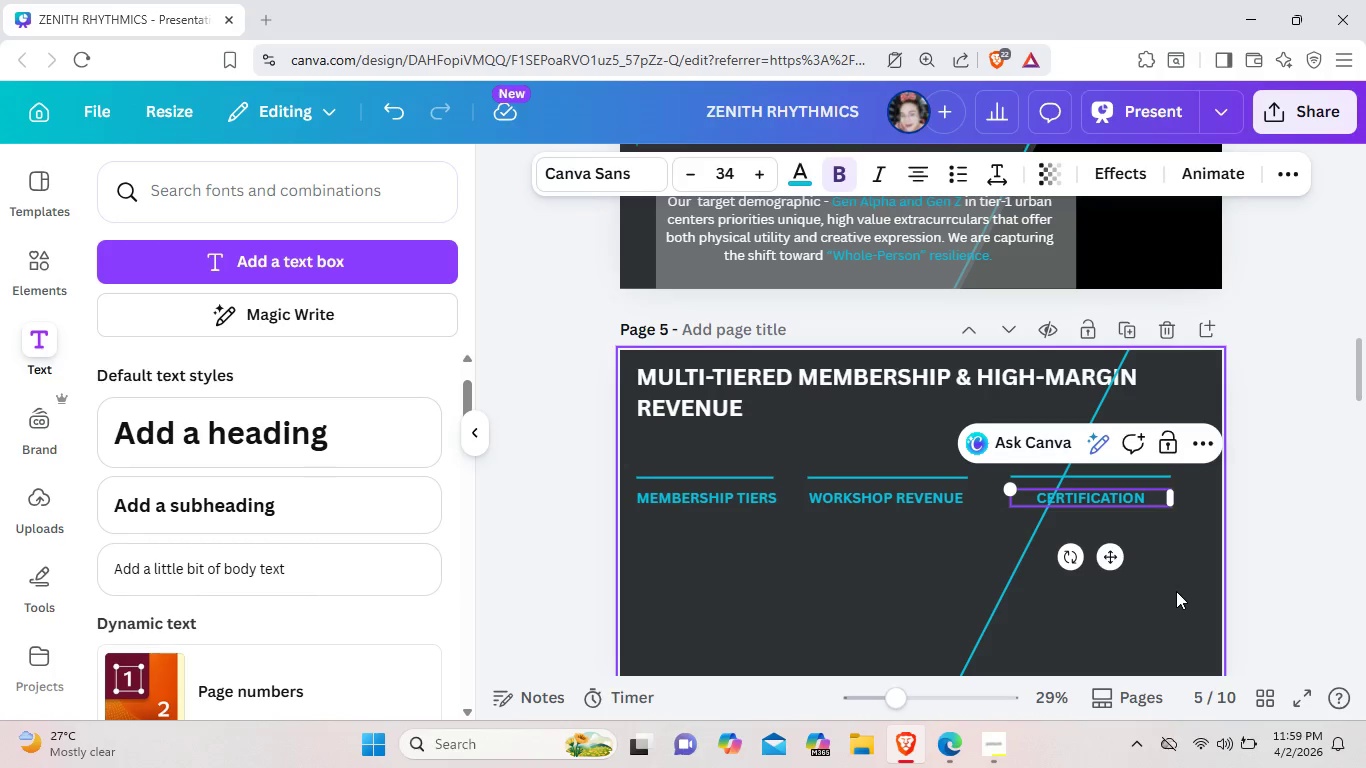 
left_click([1176, 591])
 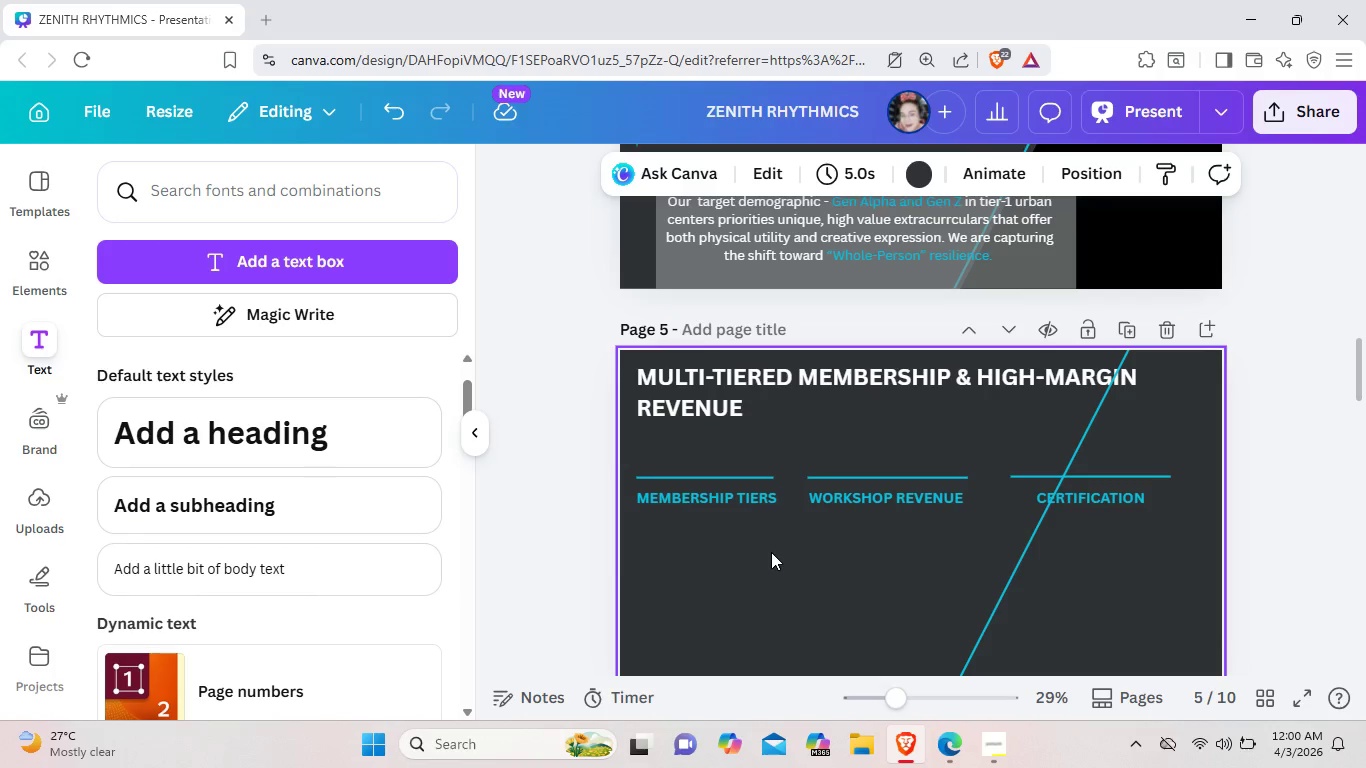 
wait(31.5)
 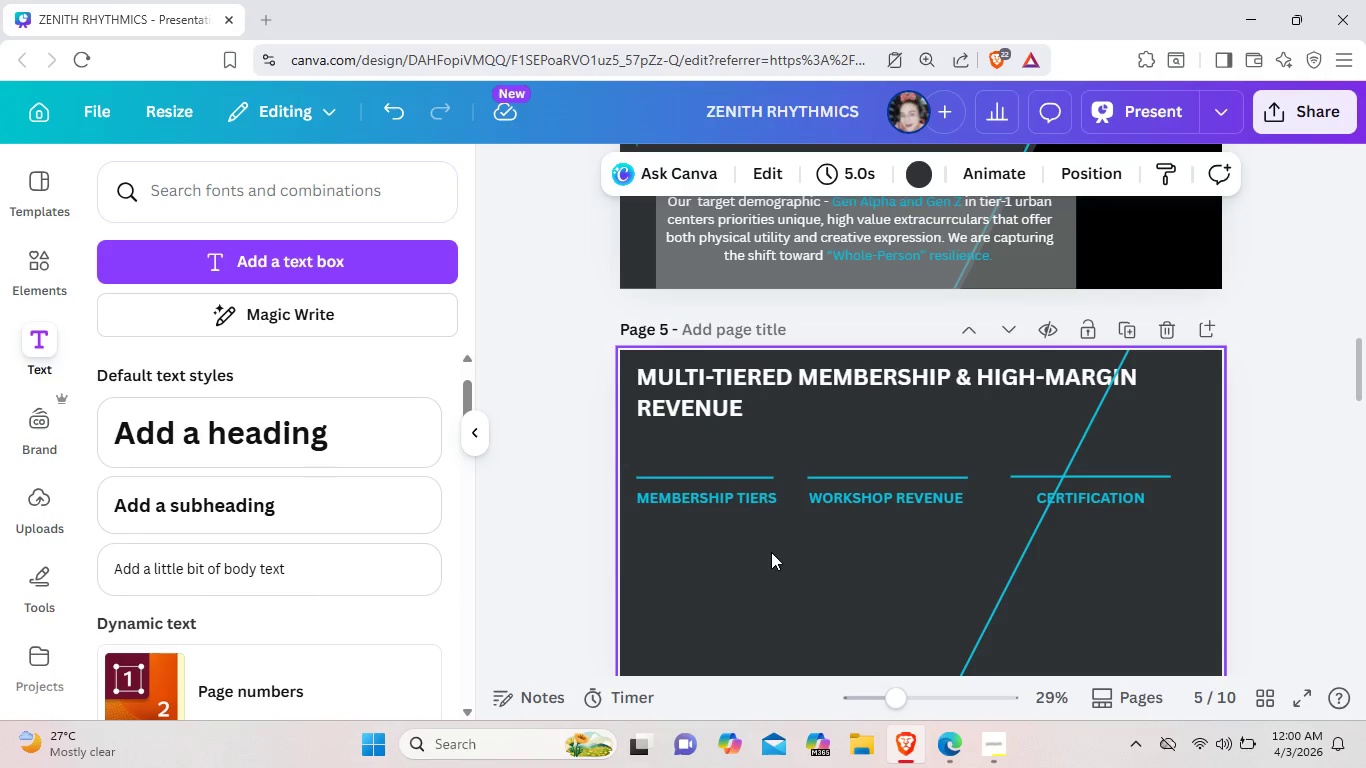 
left_click_drag(start_coordinate=[912, 506], to_coordinate=[922, 506])
 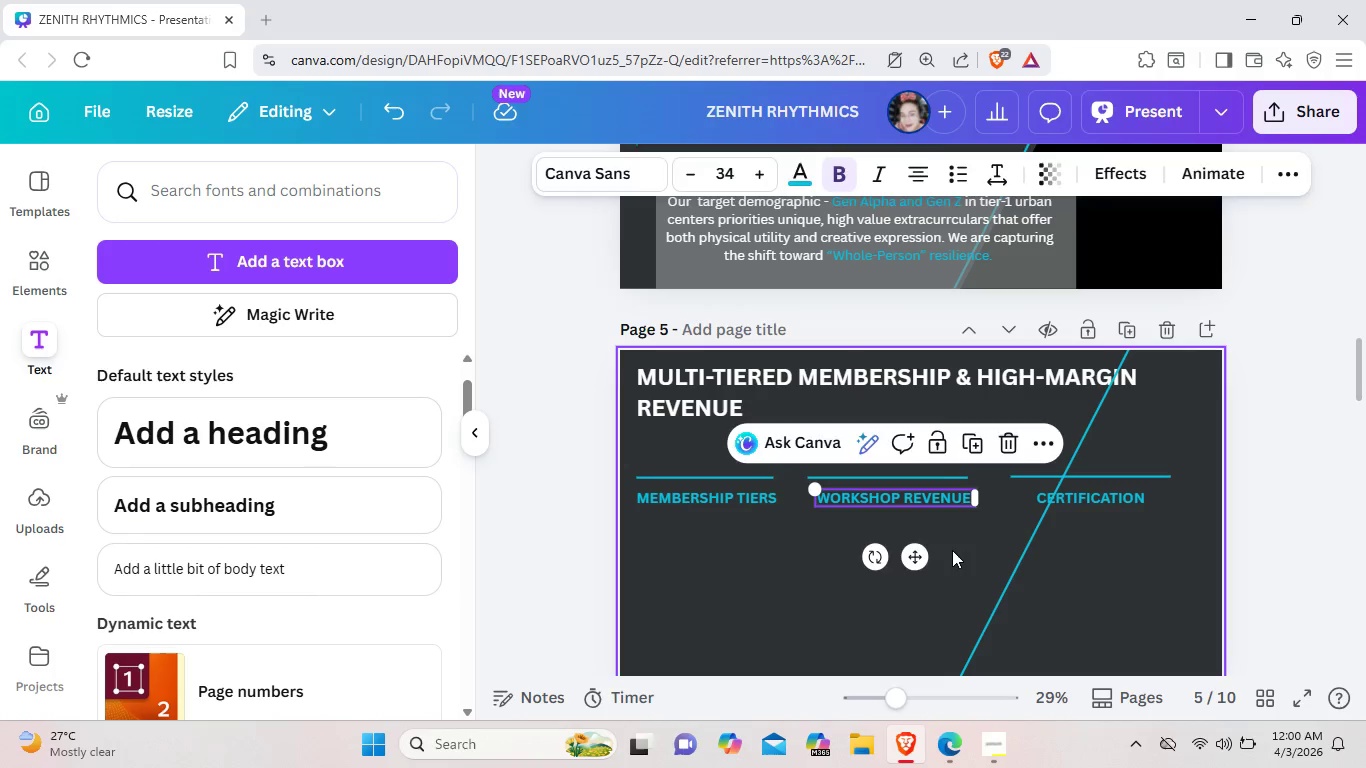 
left_click([952, 550])
 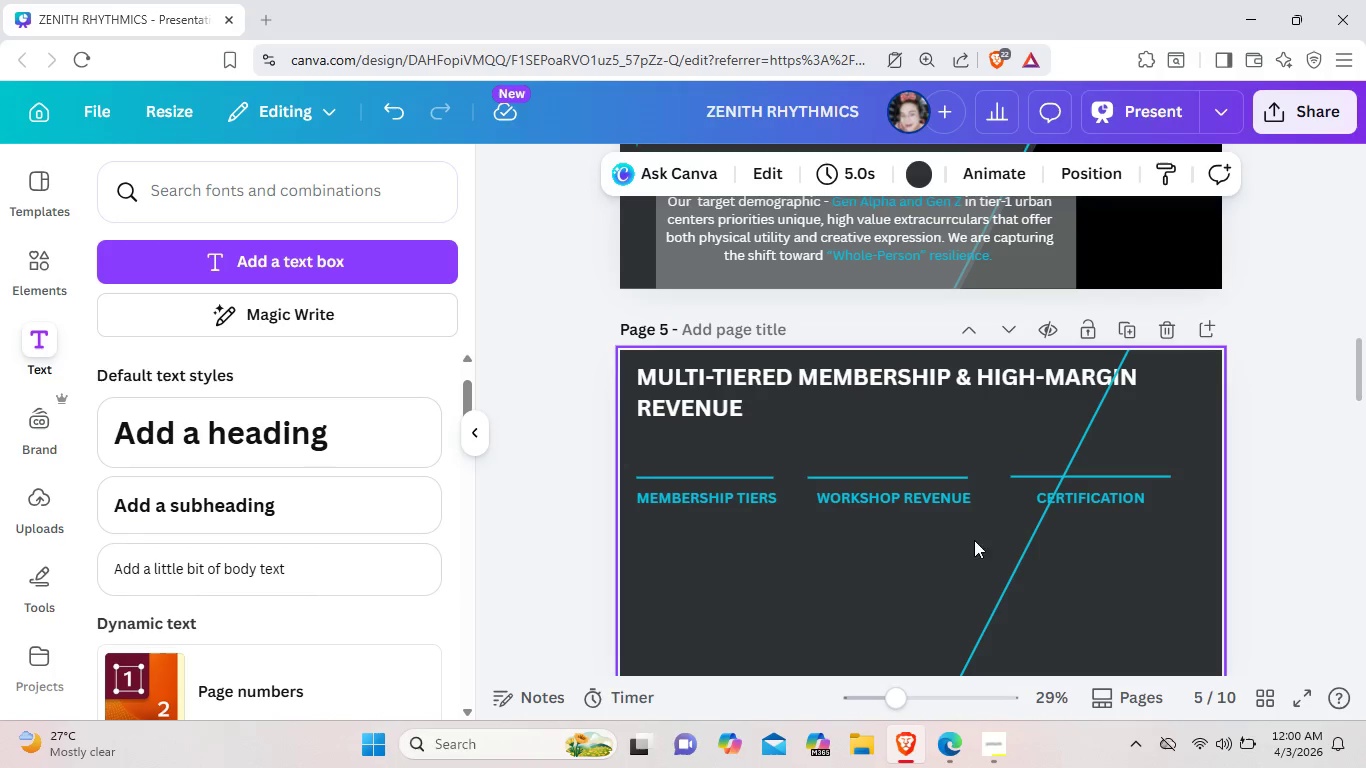 
left_click([882, 469])
 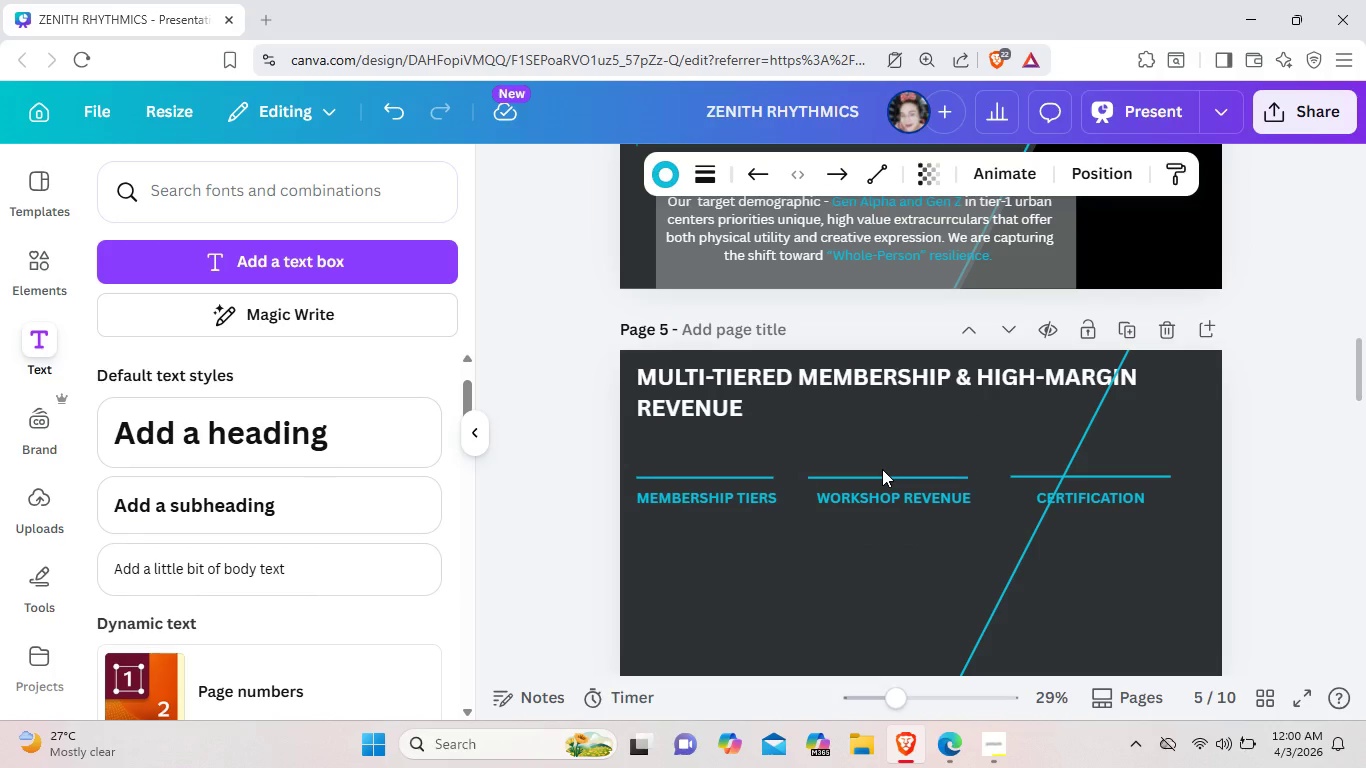 
key(ArrowRight)
 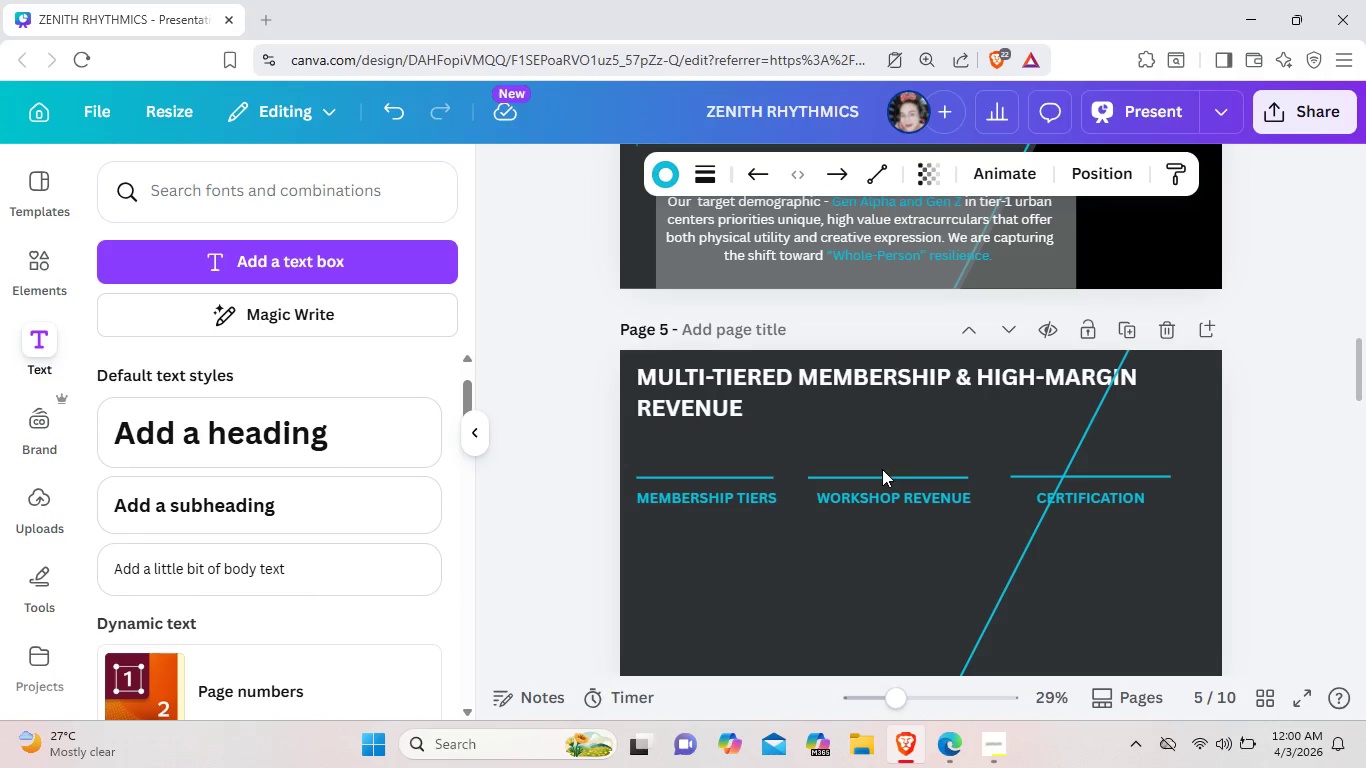 
key(ArrowRight)
 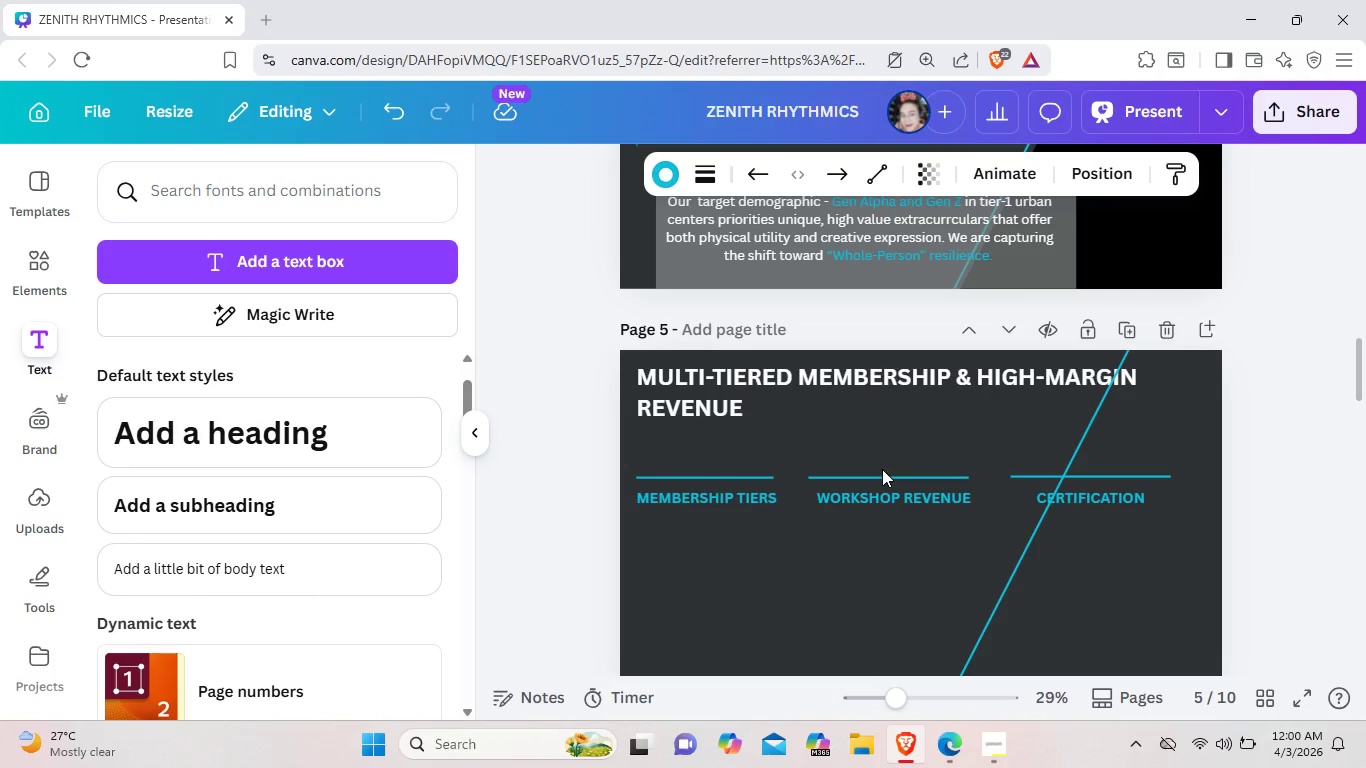 
key(ArrowRight)
 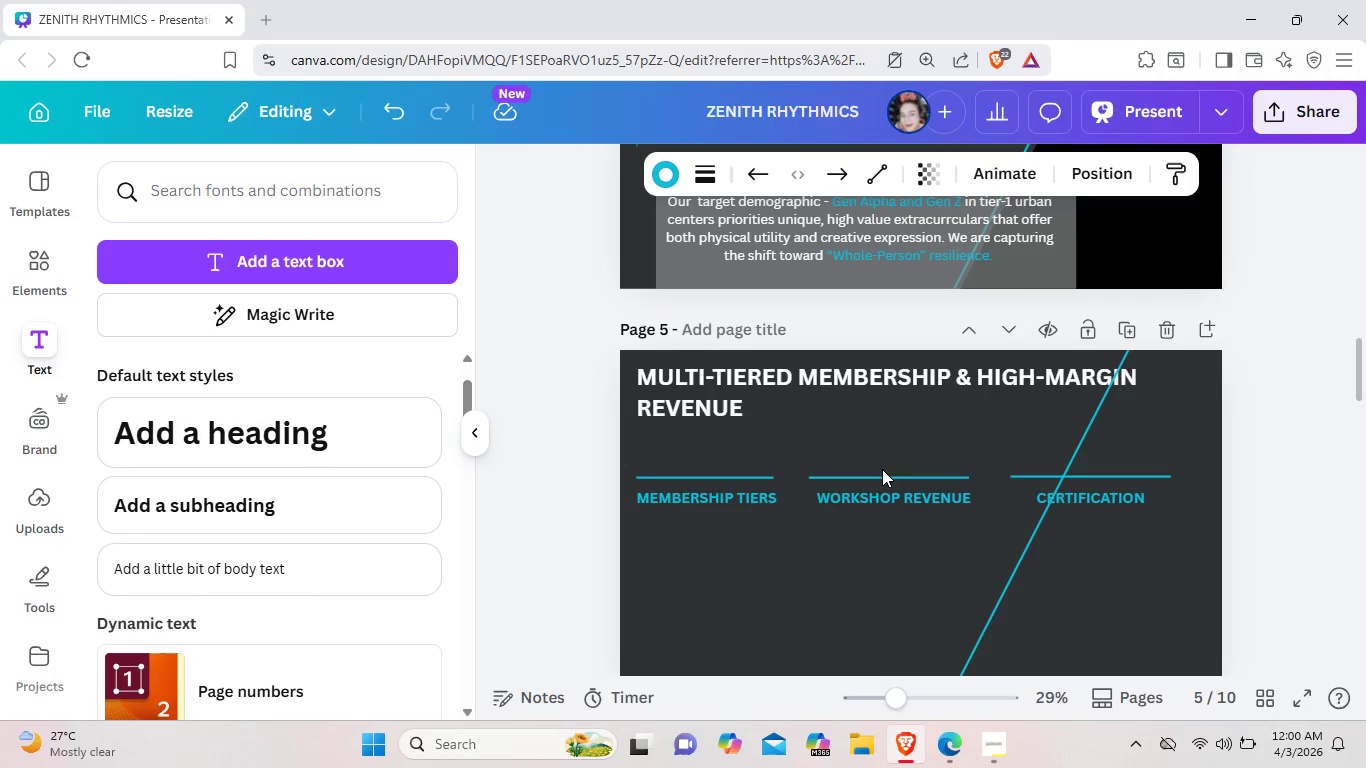 
key(ArrowRight)
 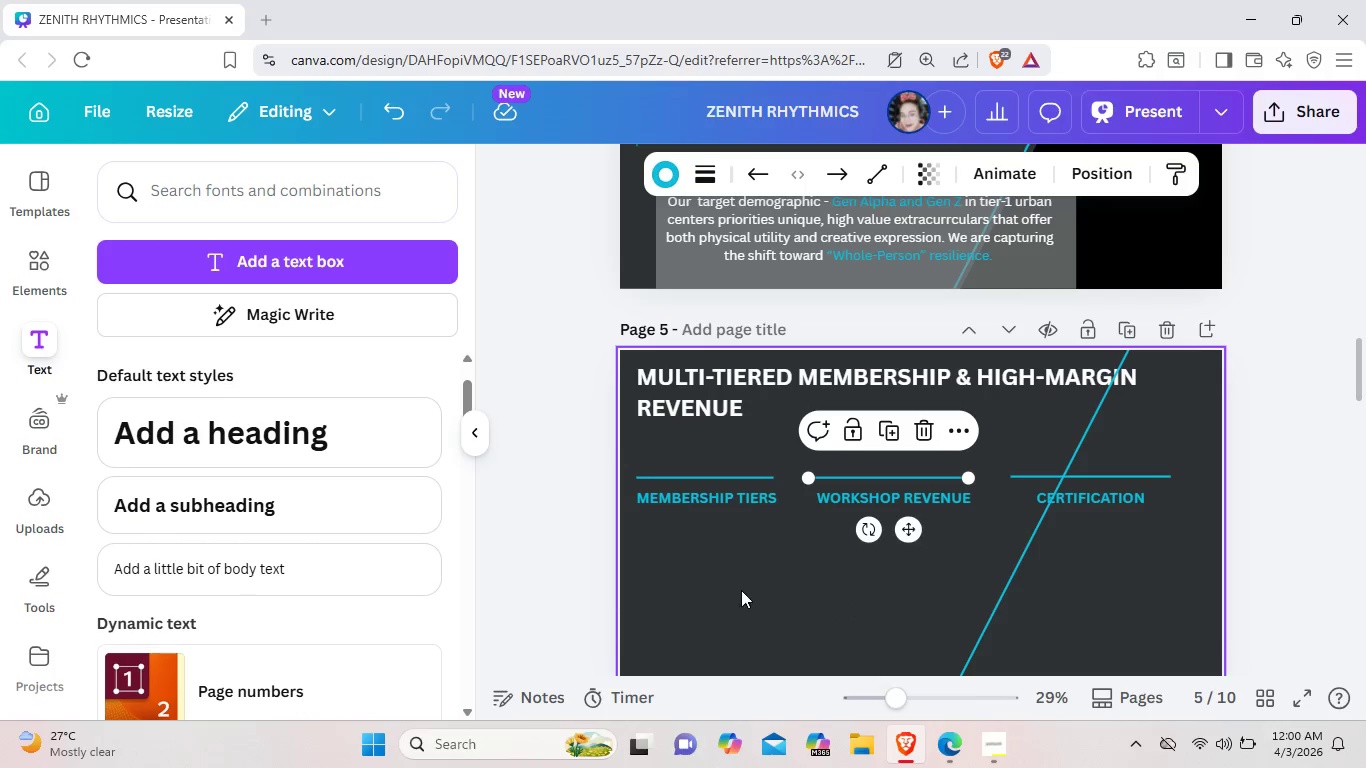 
left_click([735, 591])
 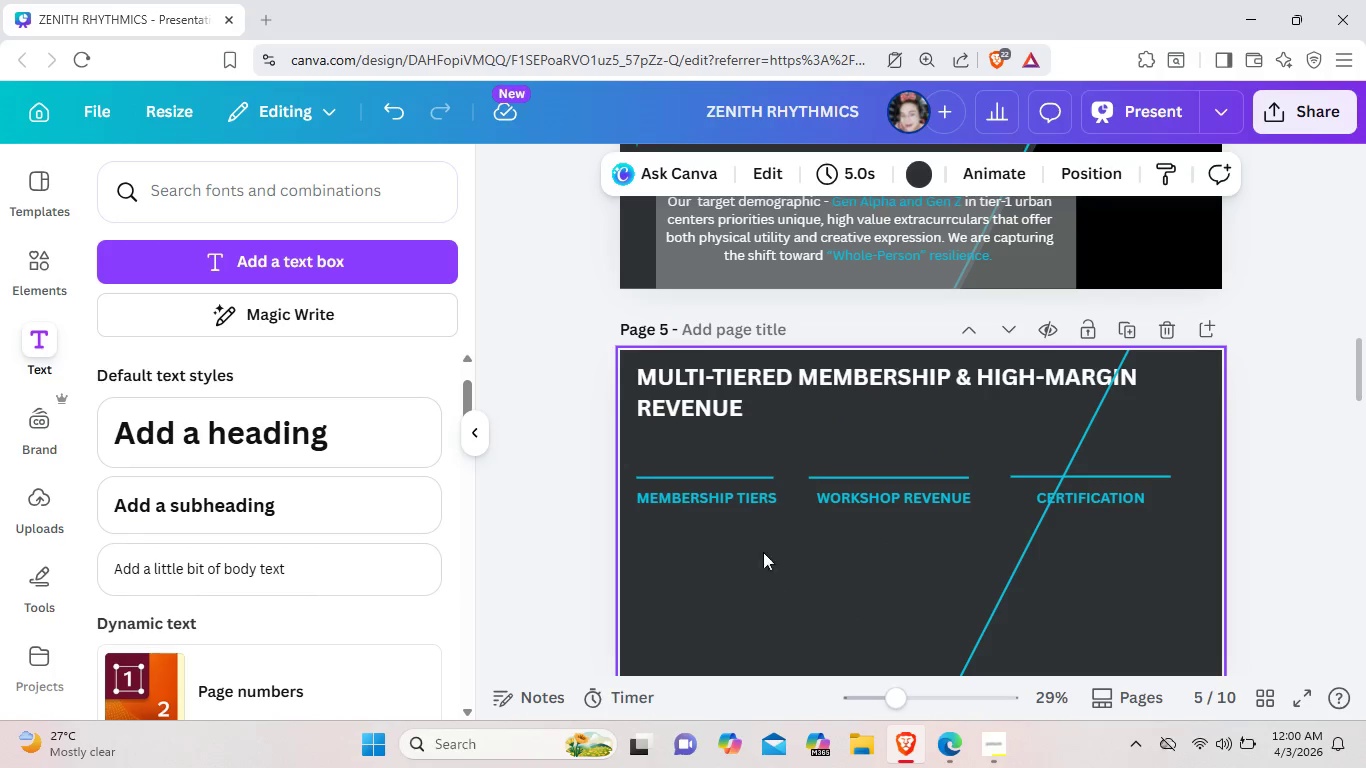 
left_click([733, 473])
 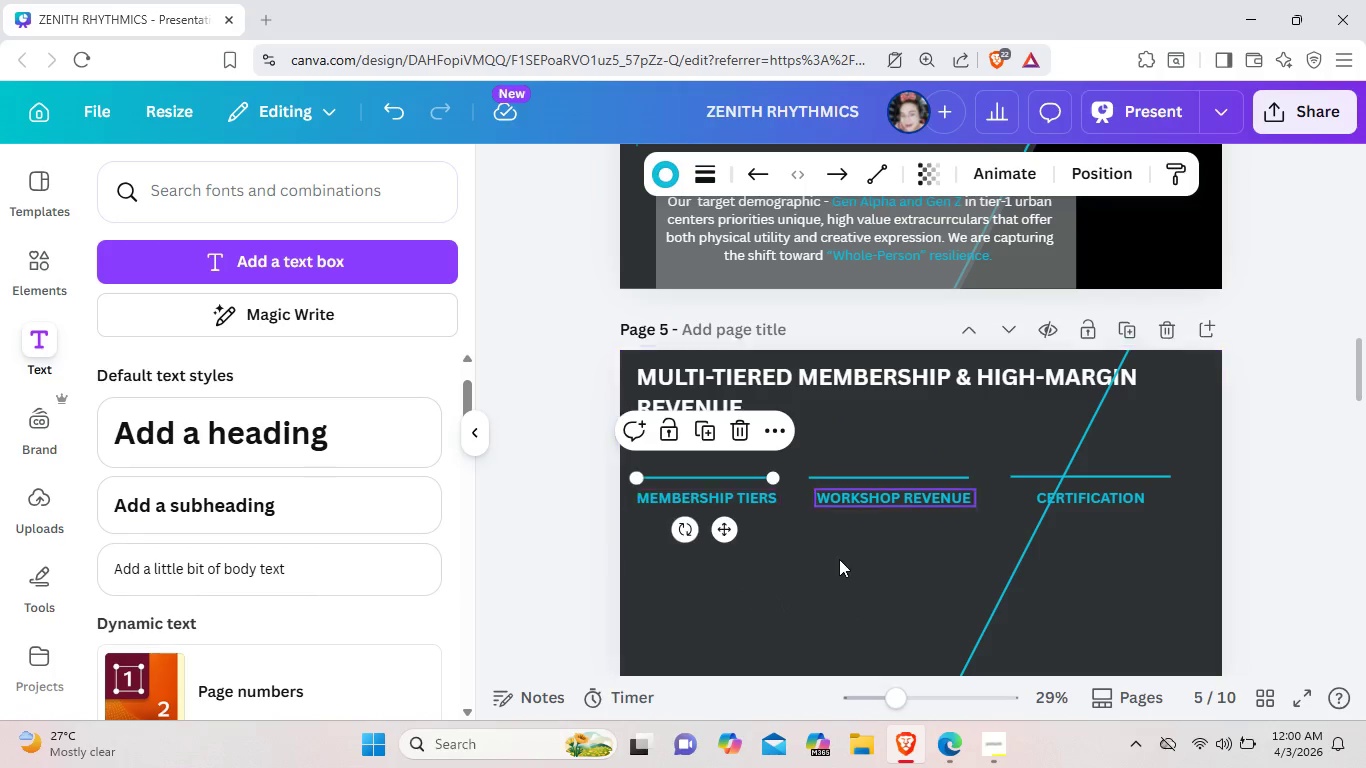 
left_click([854, 580])
 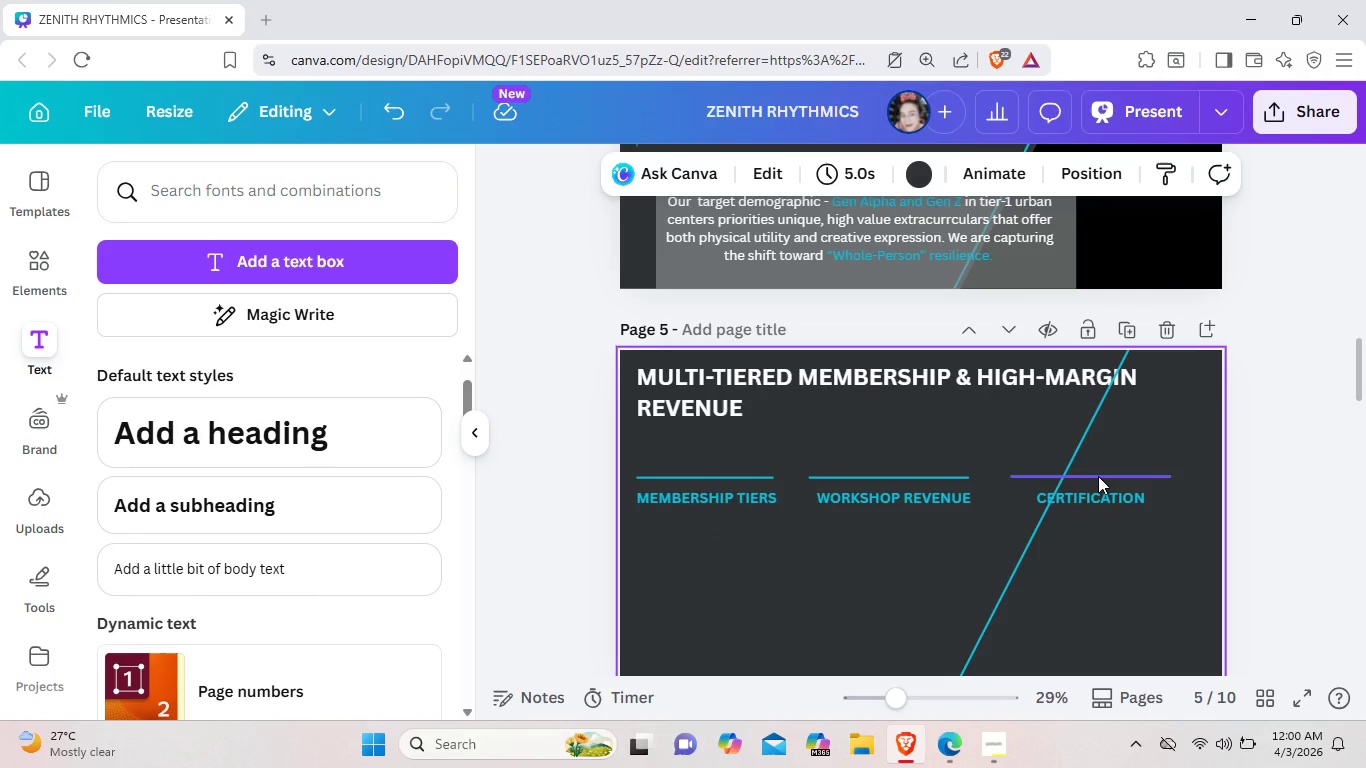 
left_click([1098, 476])
 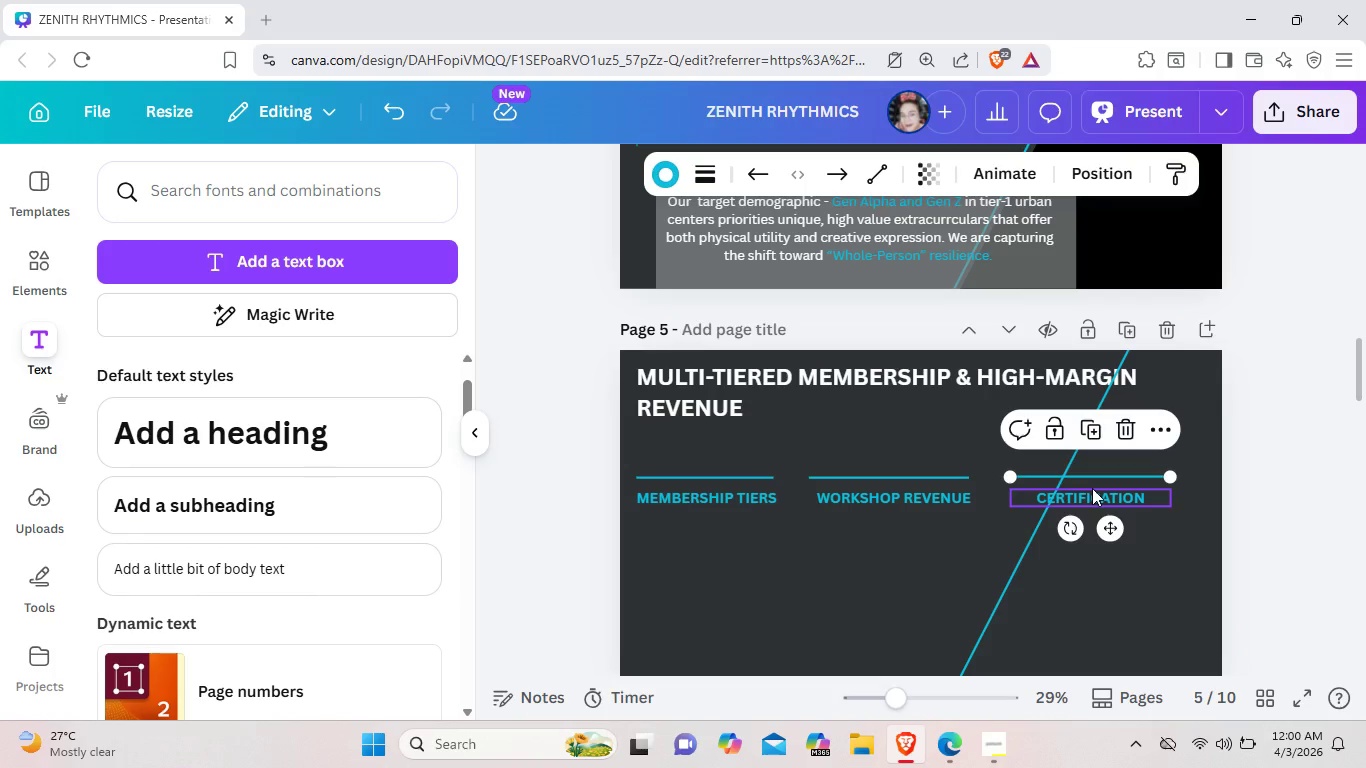 
wait(10.53)
 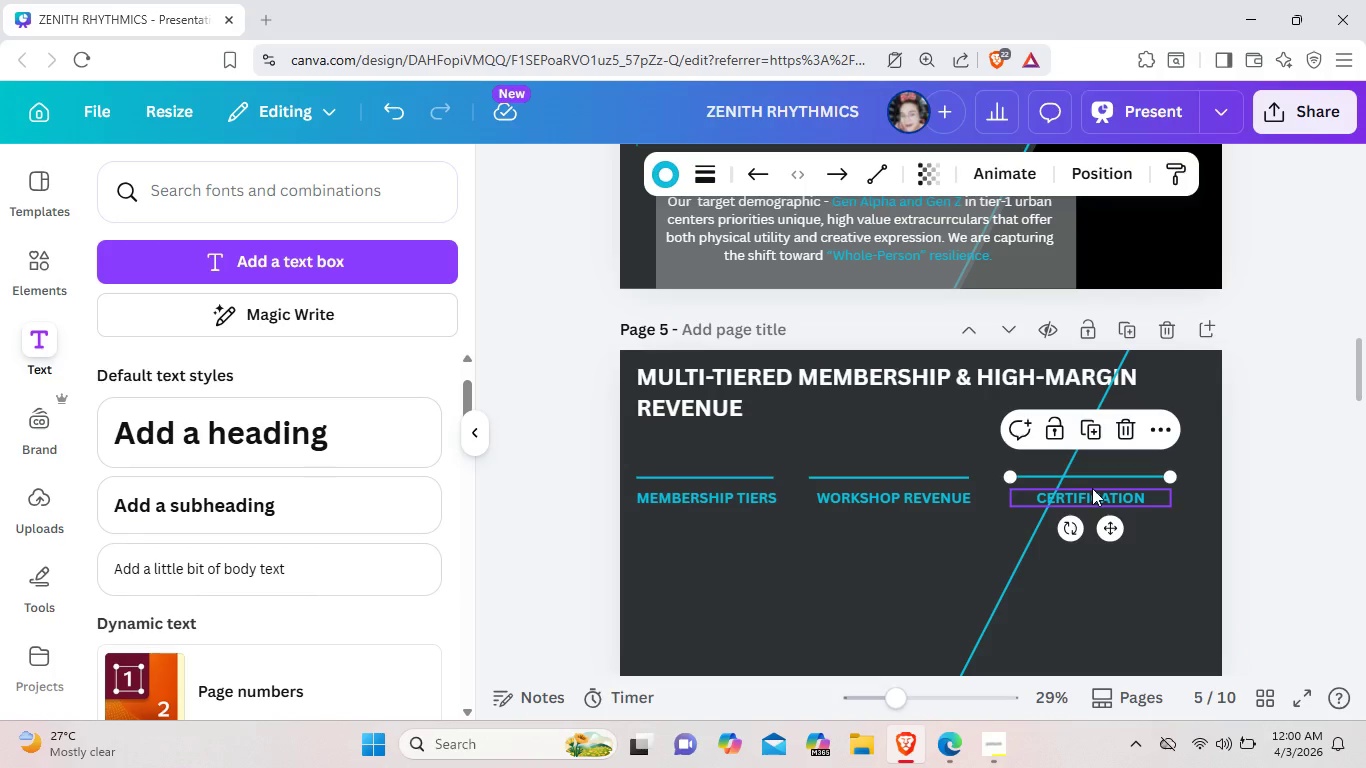 
left_click([921, 575])
 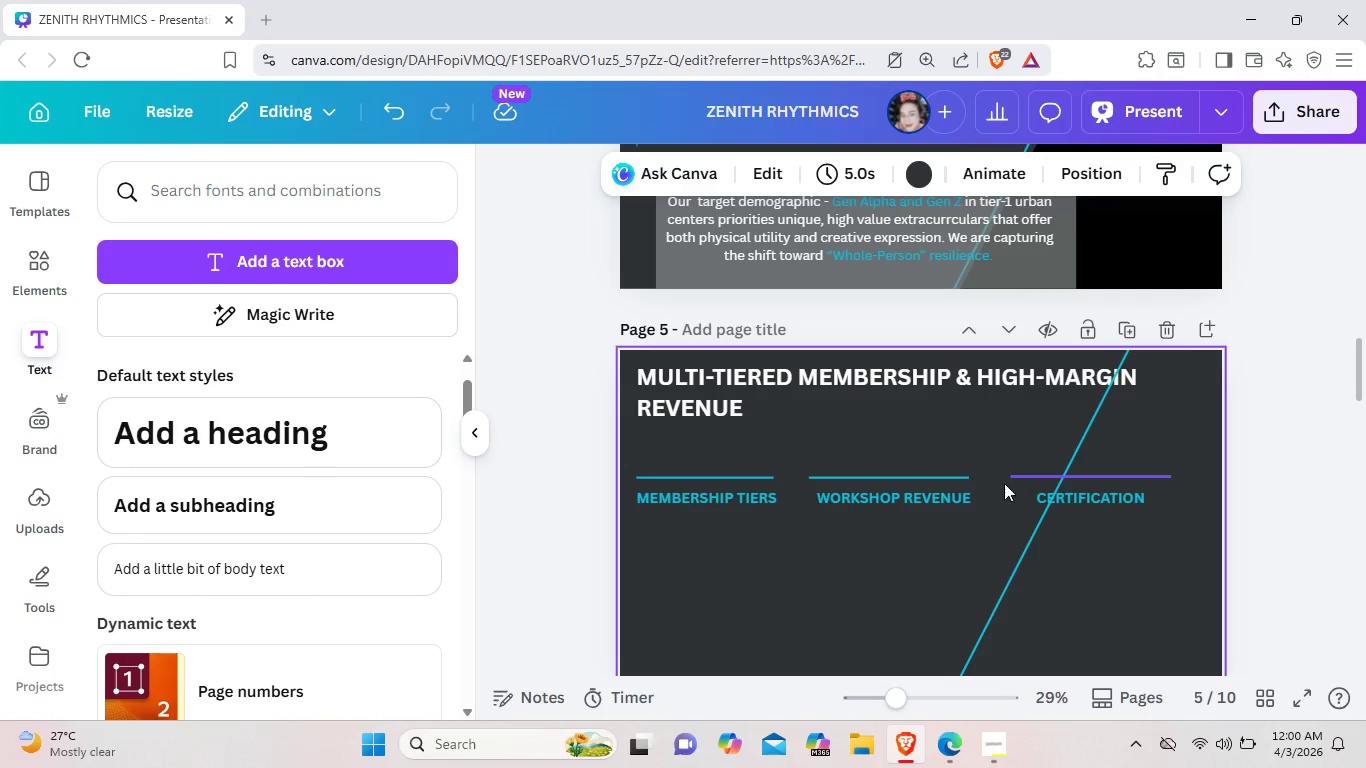 
wait(5.91)
 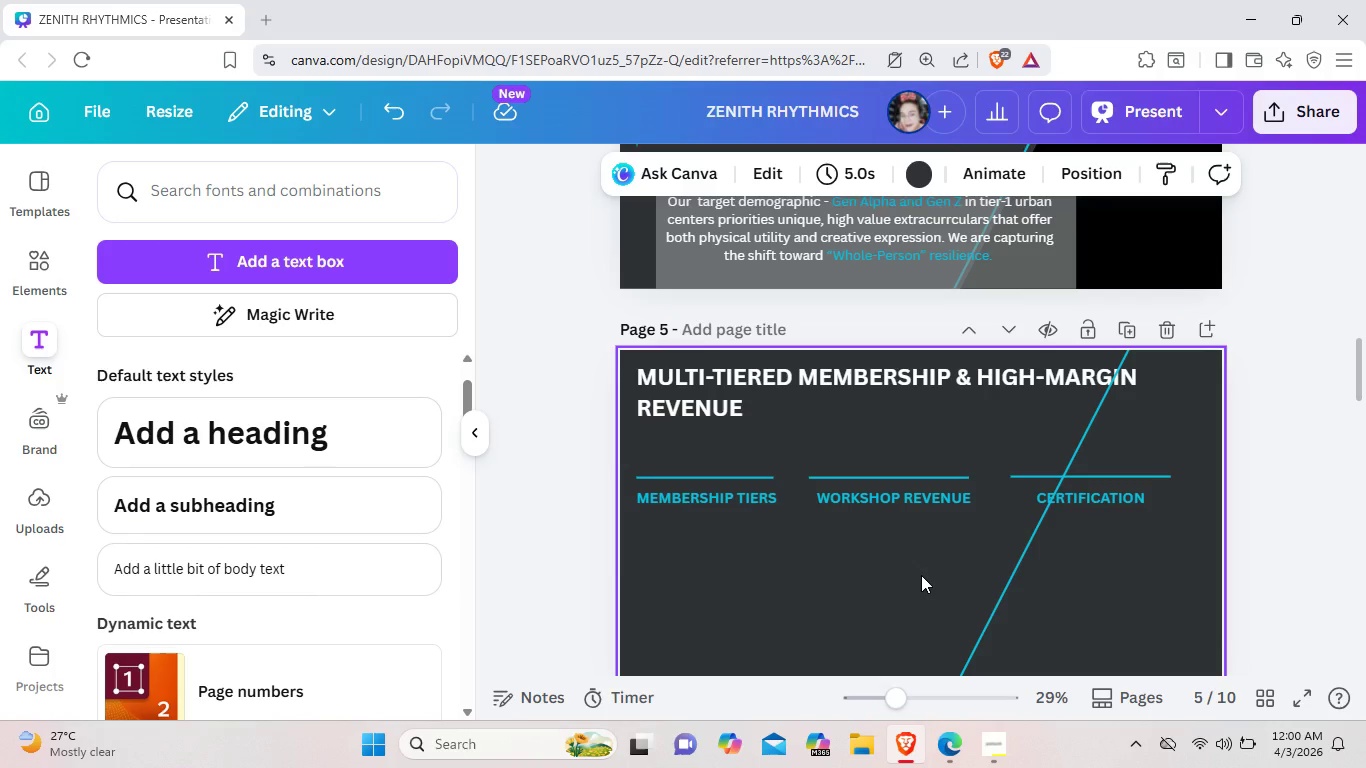 
left_click([928, 698])
 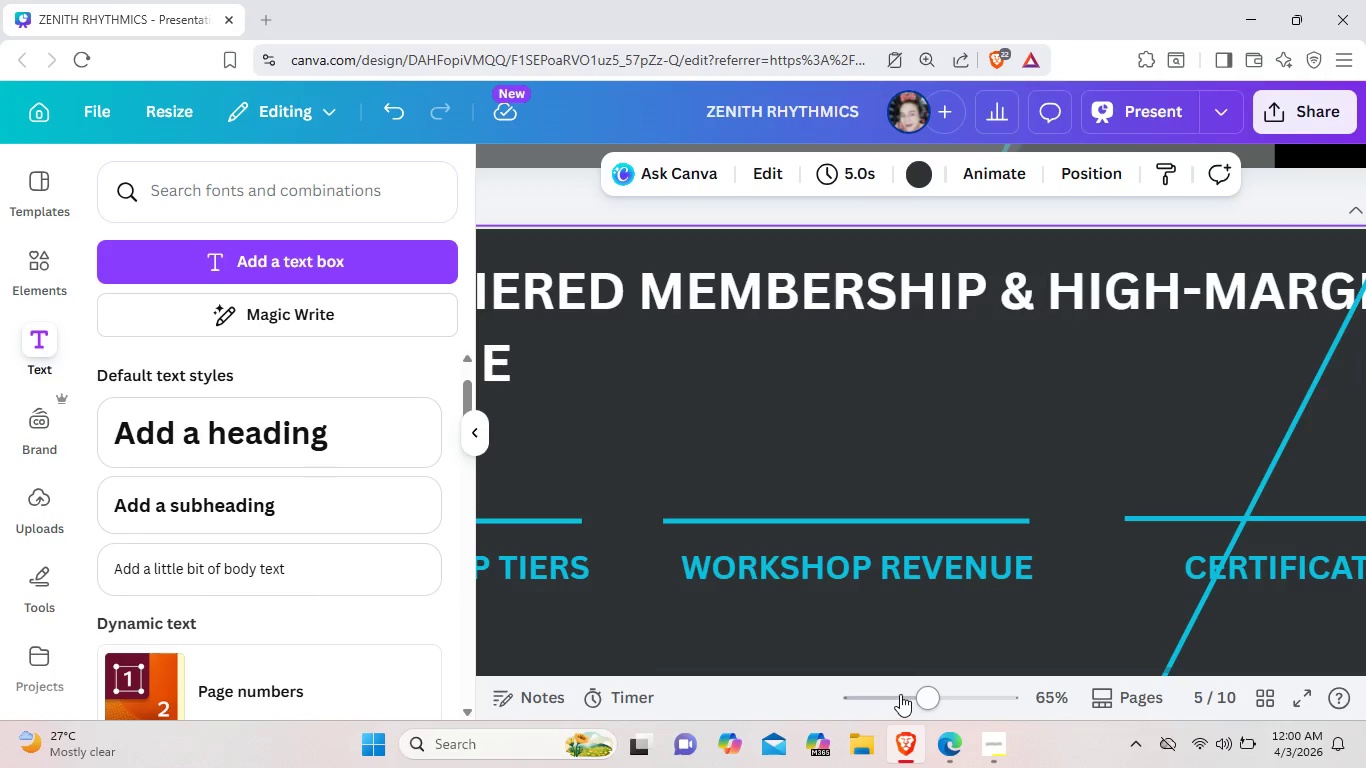 
left_click([900, 694])
 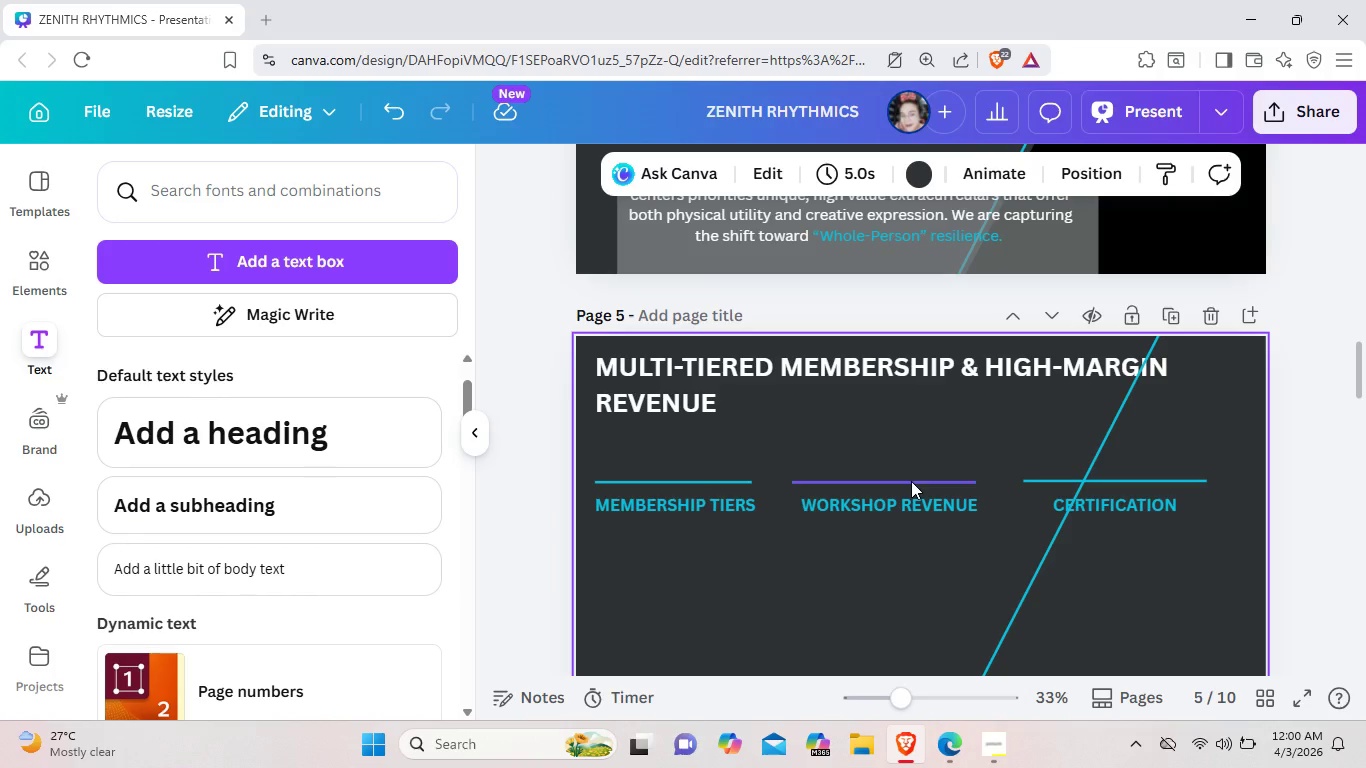 
left_click([911, 481])
 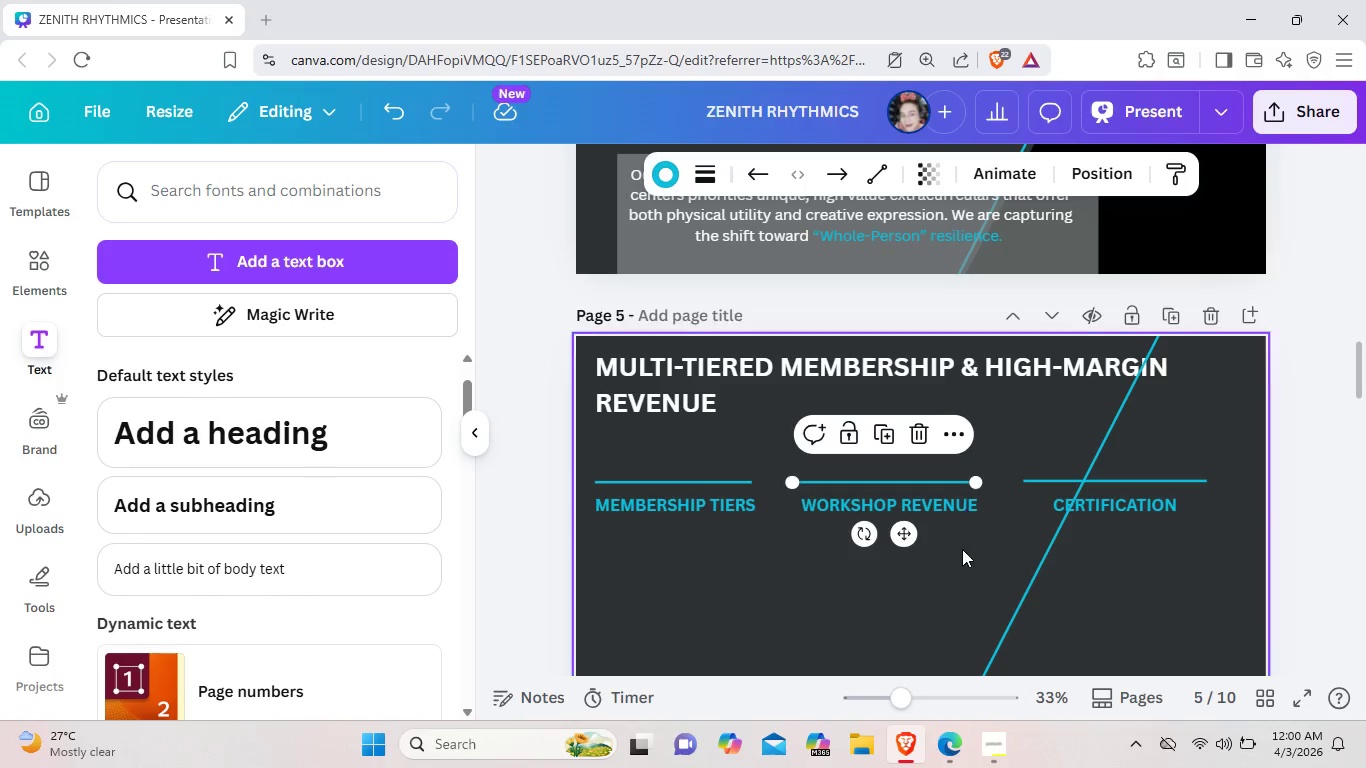 
left_click([962, 549])
 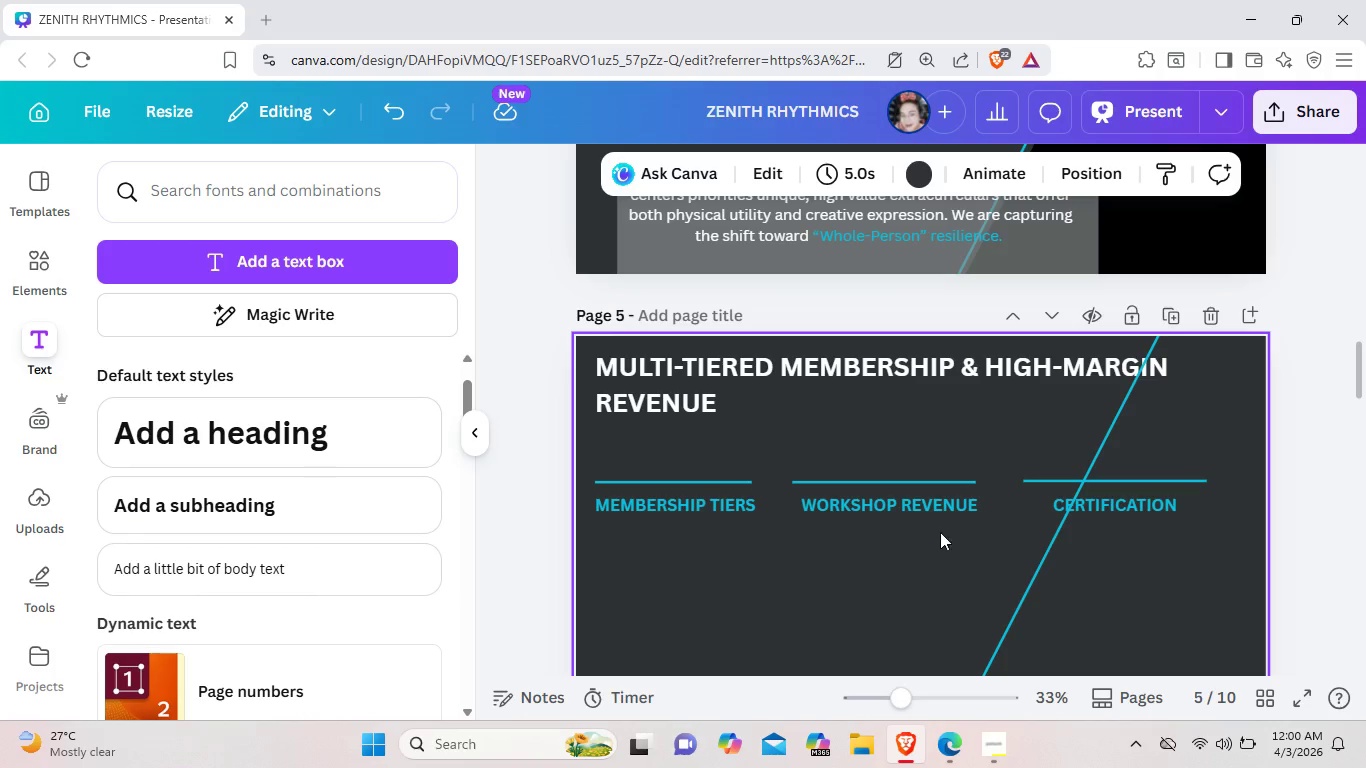 
left_click_drag(start_coordinate=[926, 515], to_coordinate=[935, 514])
 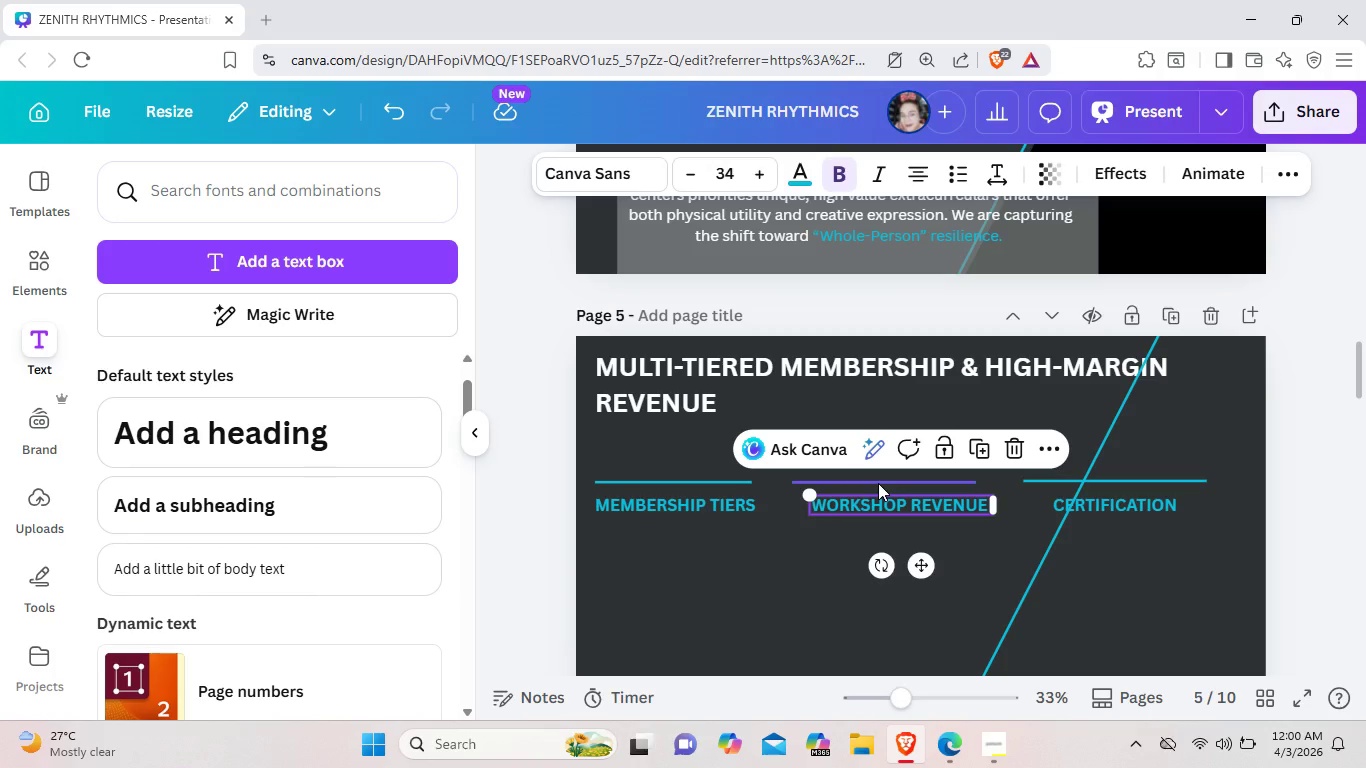 
left_click([878, 483])
 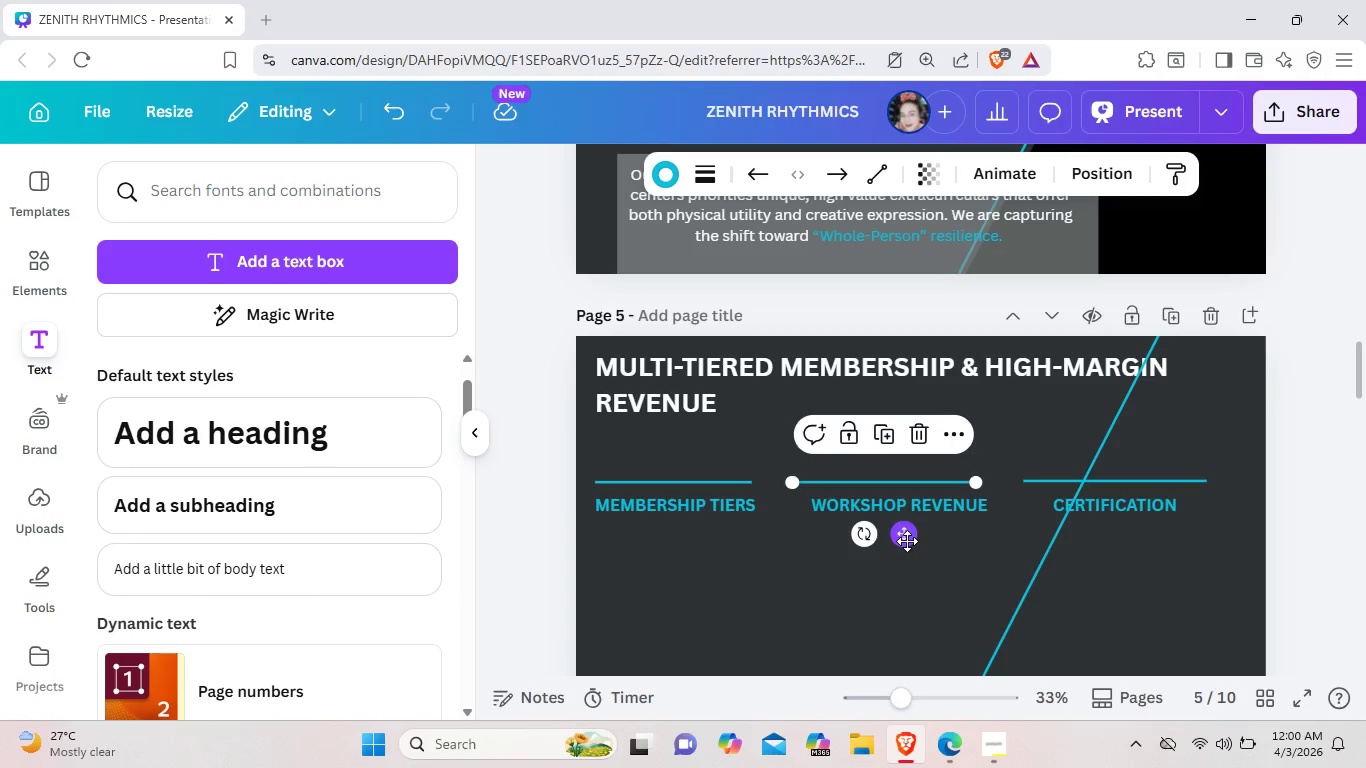 
left_click_drag(start_coordinate=[907, 541], to_coordinate=[919, 542])
 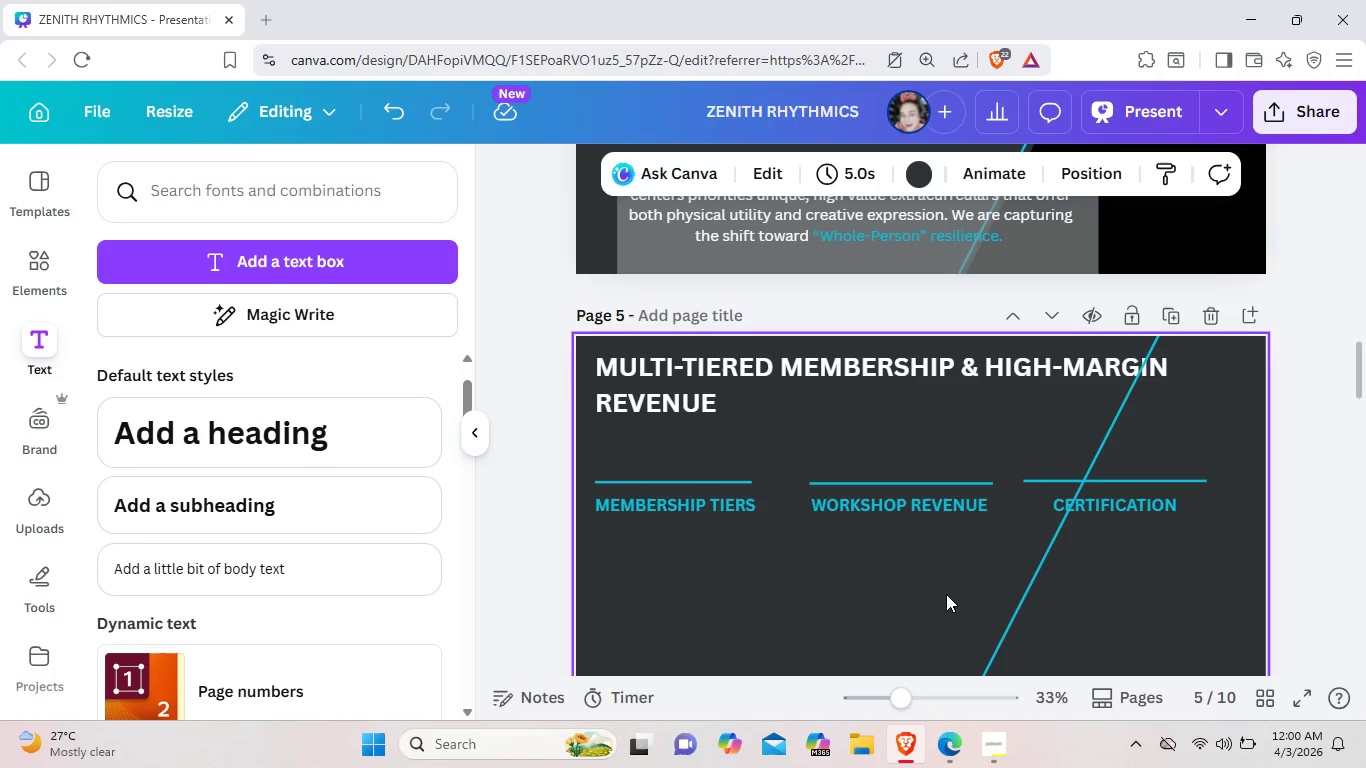 
left_click([946, 594])
 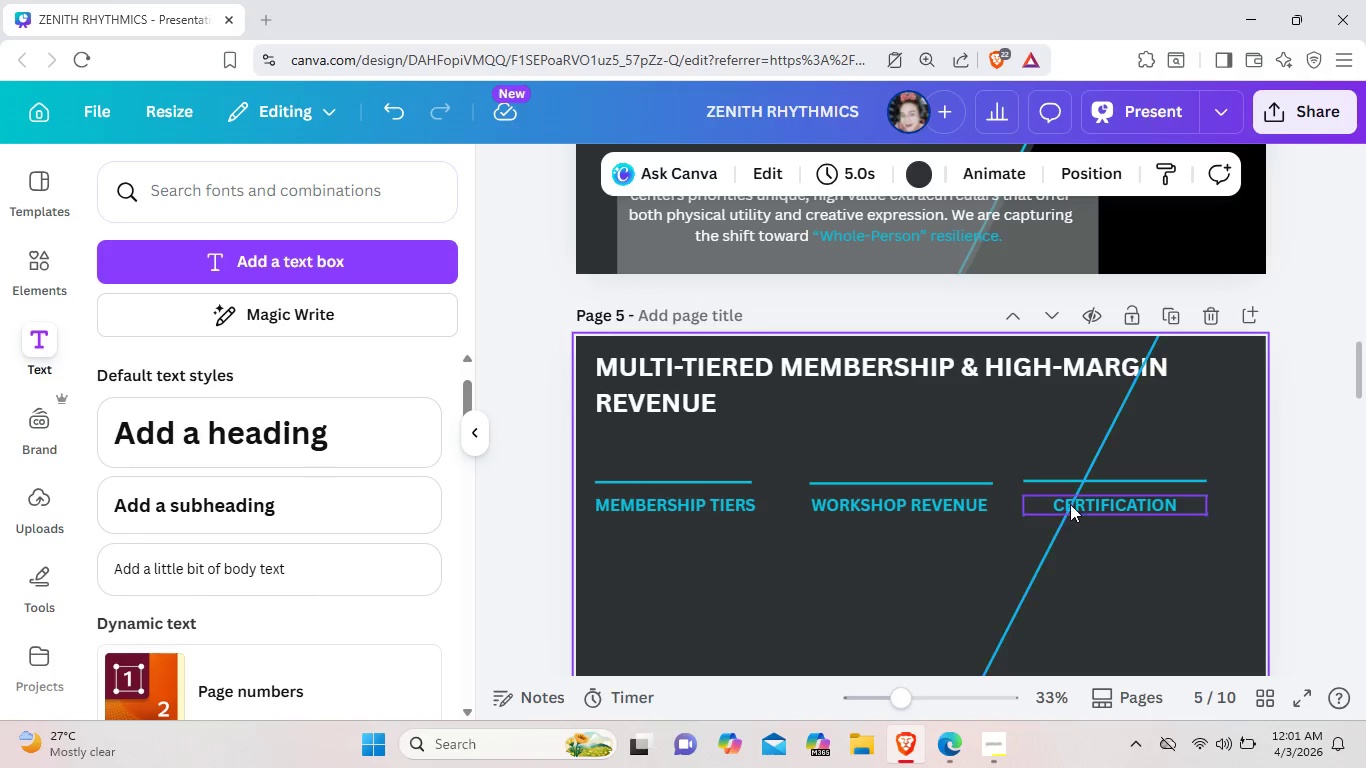 
left_click_drag(start_coordinate=[1072, 481], to_coordinate=[1072, 487])
 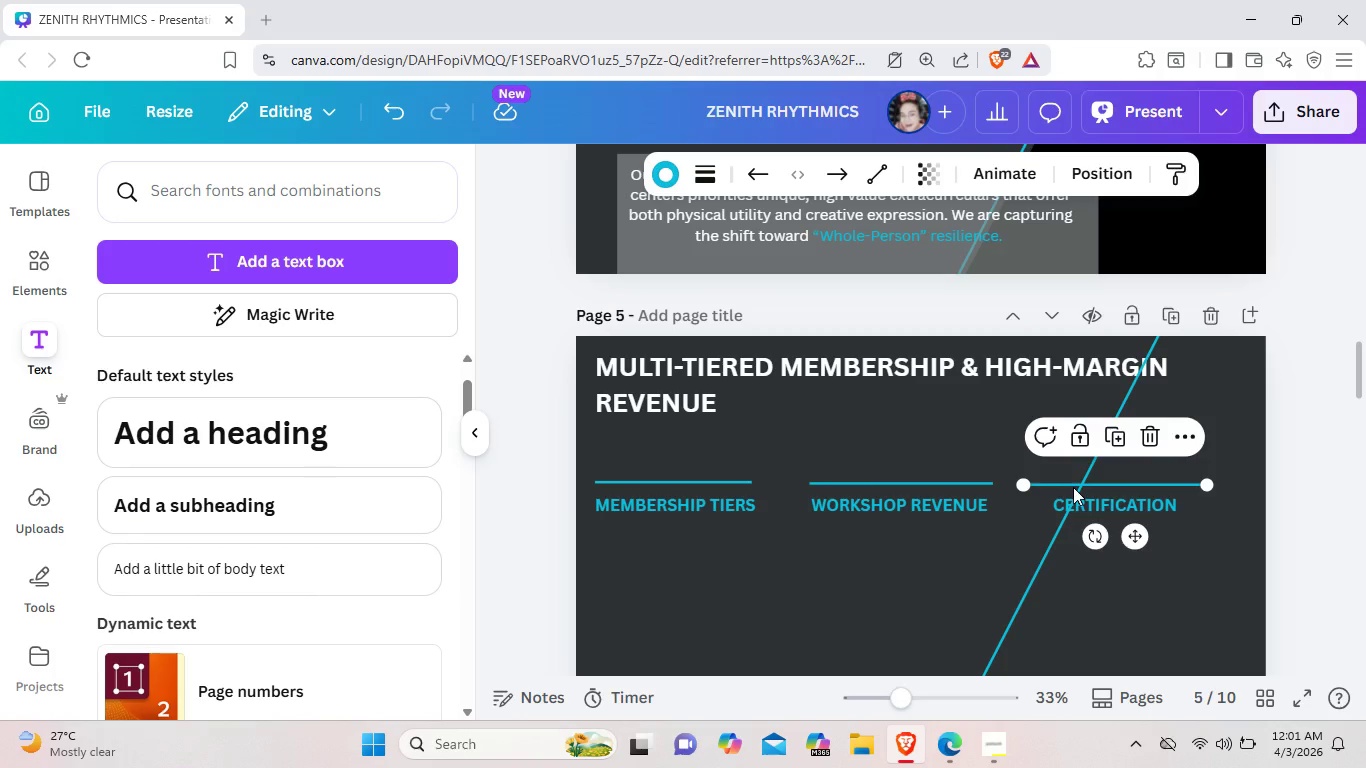 
key(ArrowUp)
 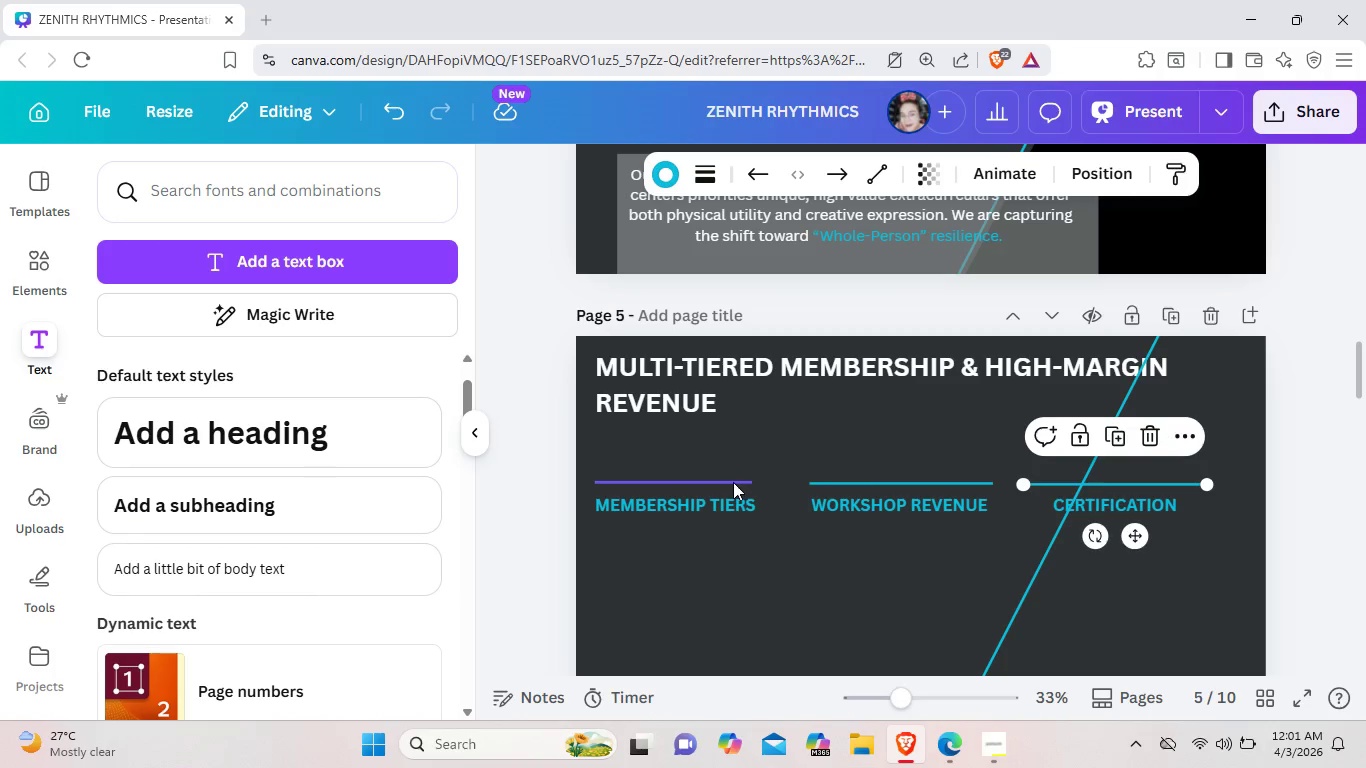 
left_click([724, 501])
 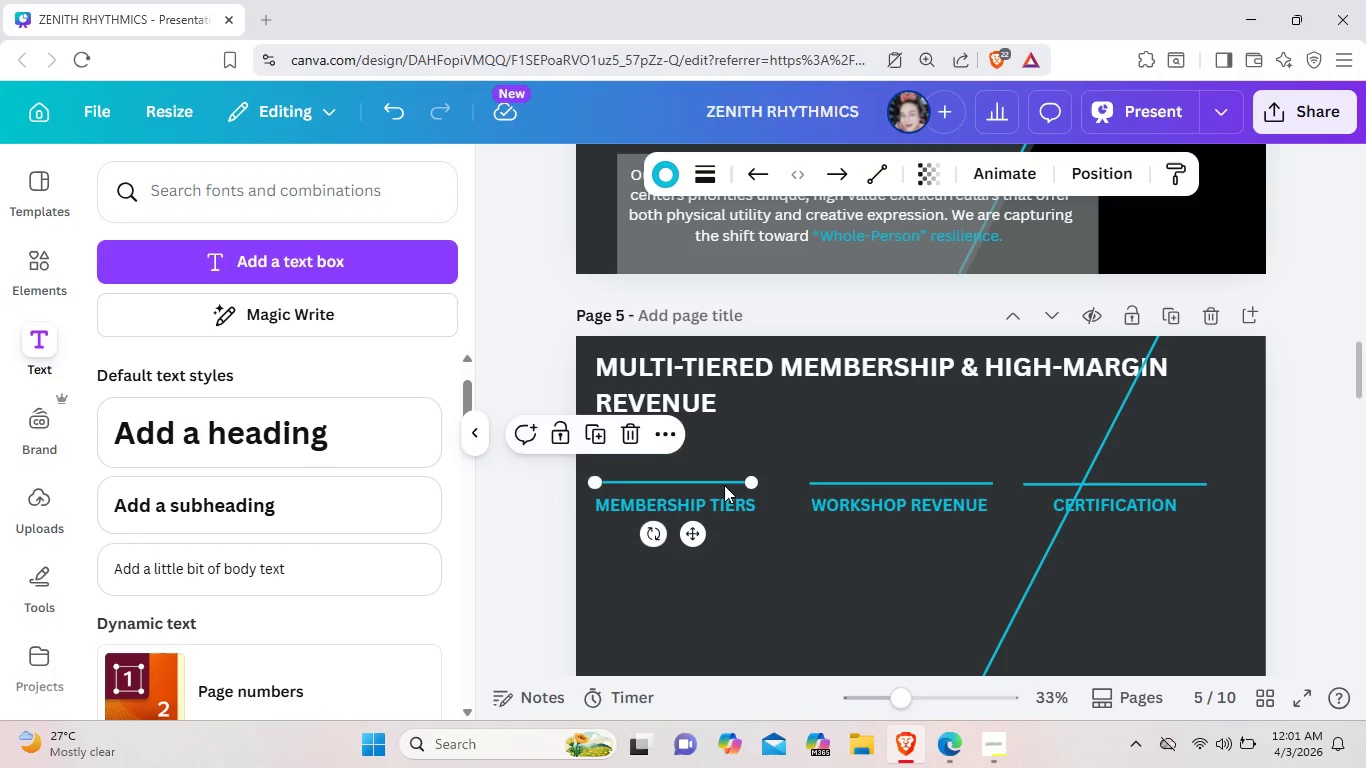 
left_click([724, 485])
 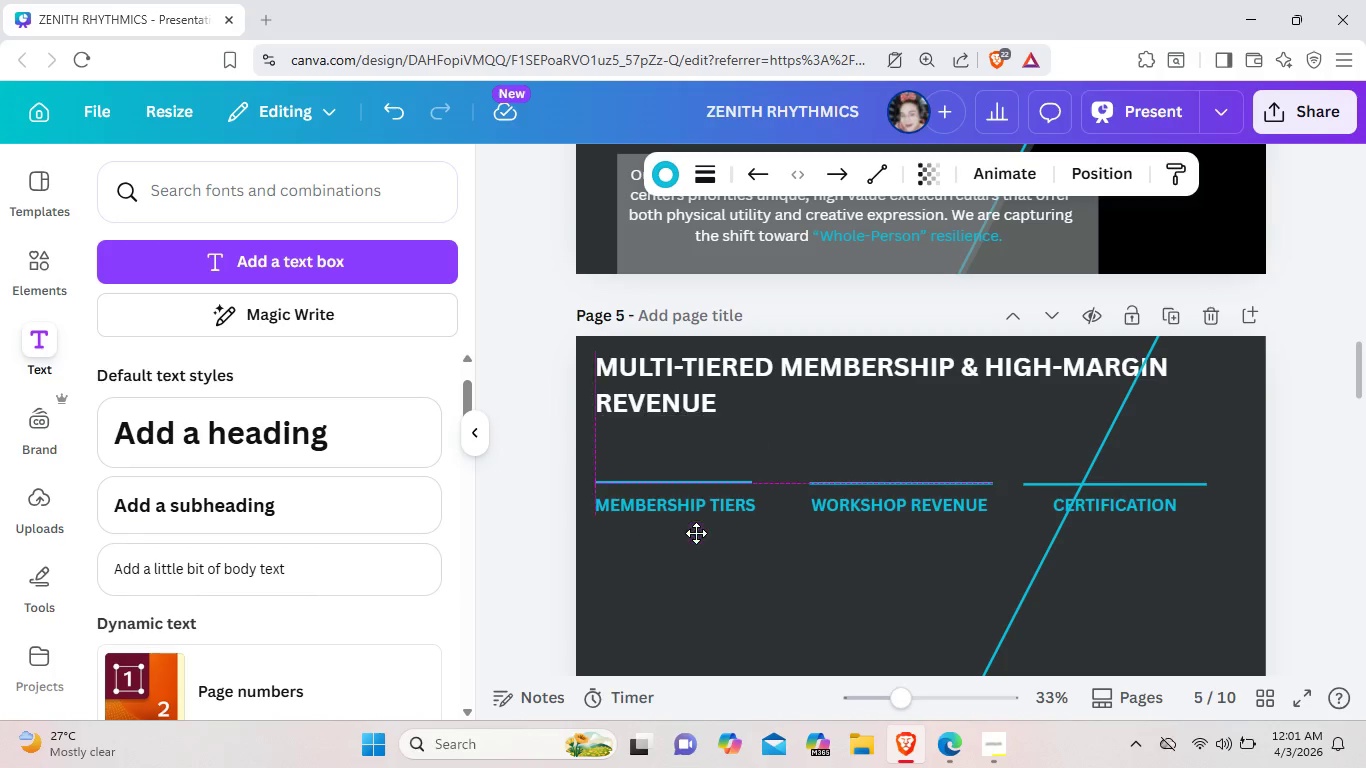 
left_click([805, 561])
 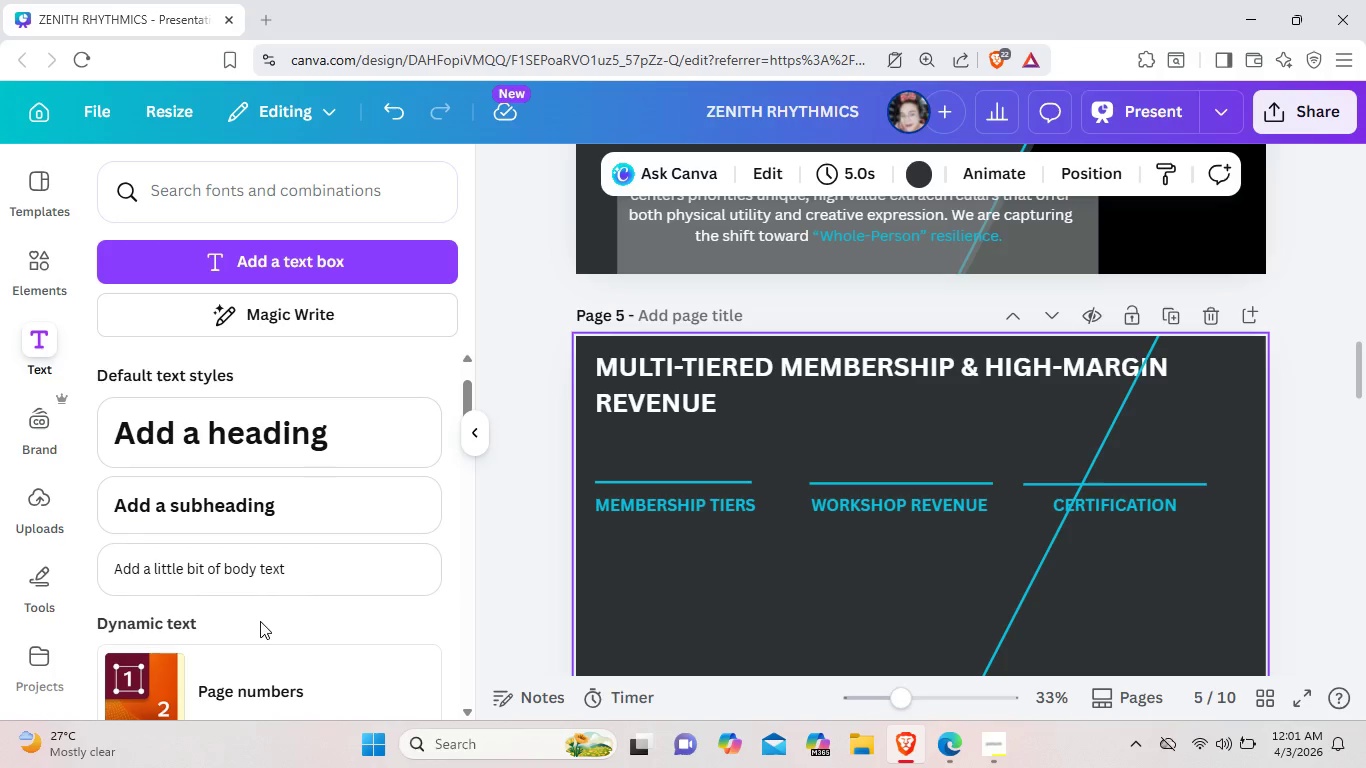 
wait(27.44)
 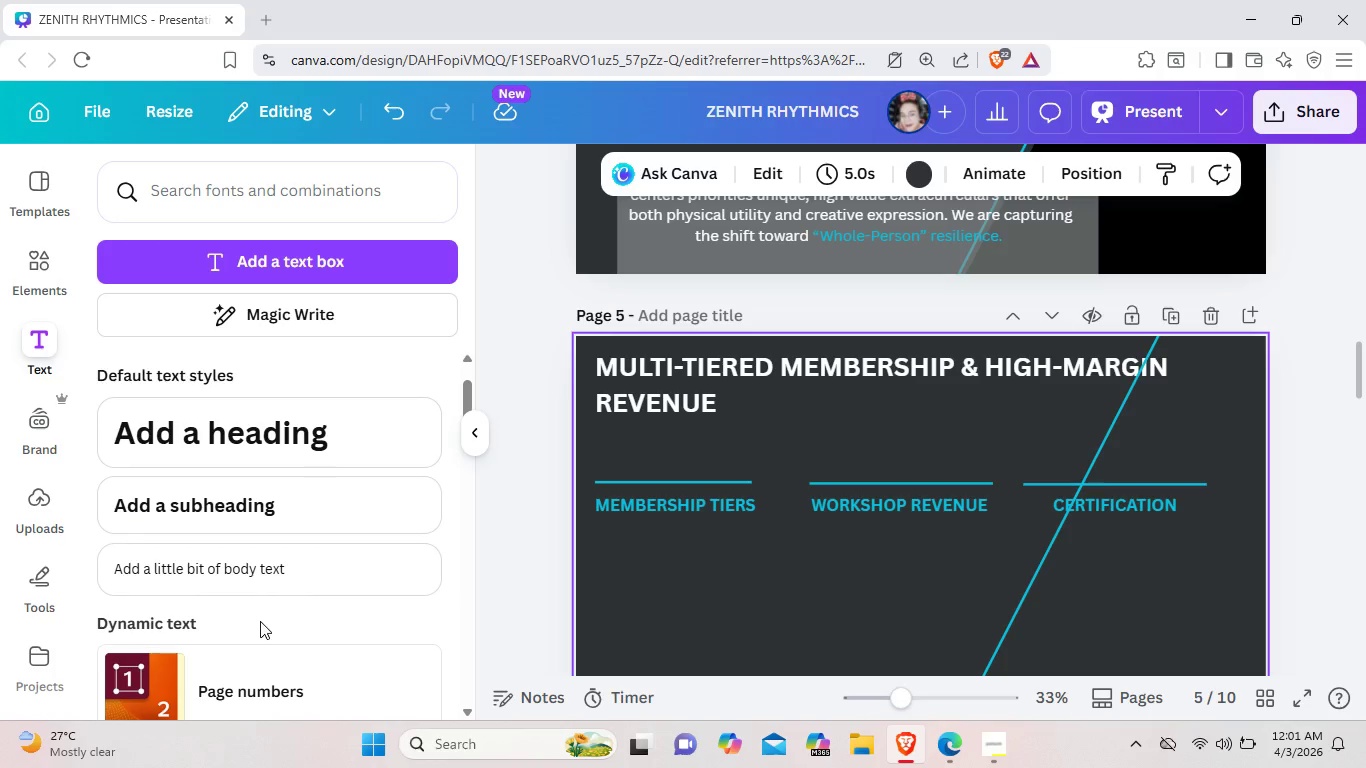 
left_click_drag(start_coordinate=[1101, 434], to_coordinate=[1267, 459])
 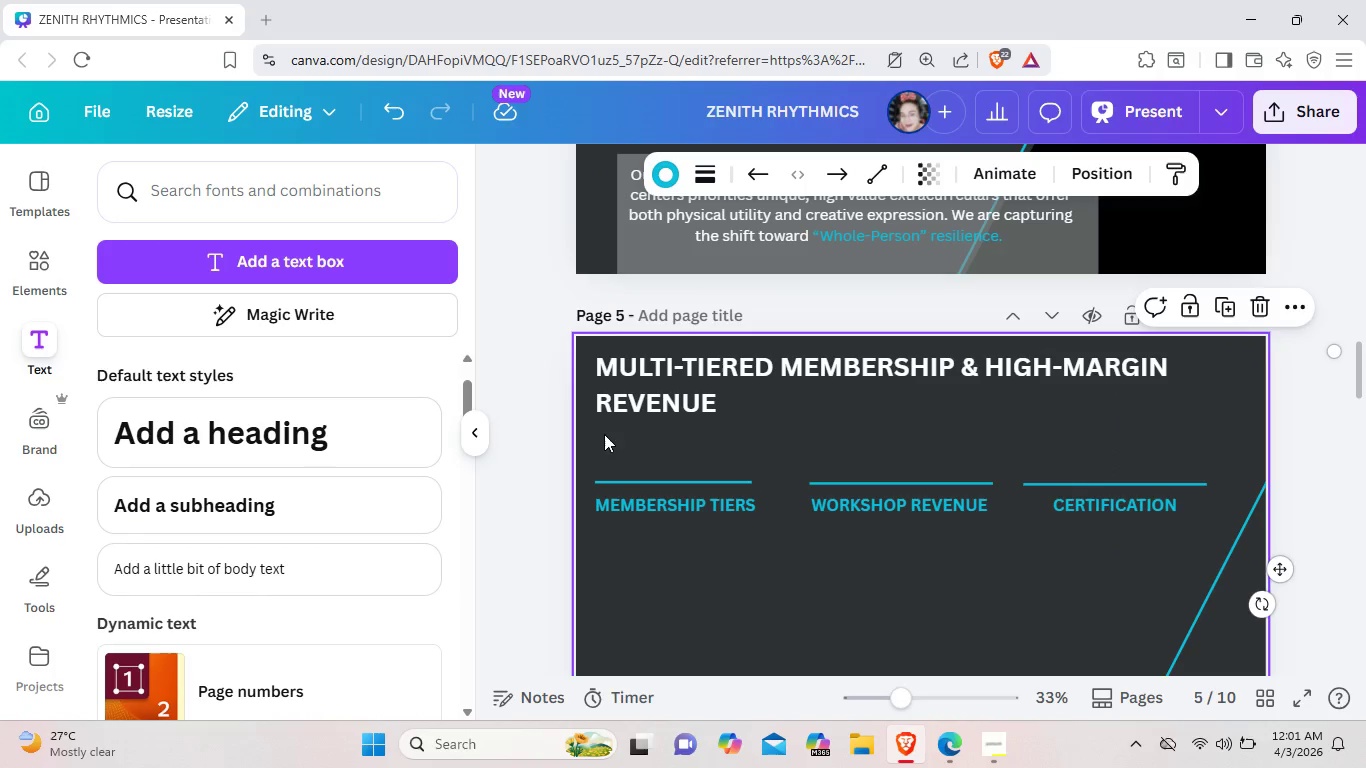 
left_click_drag(start_coordinate=[604, 434], to_coordinate=[1202, 514])
 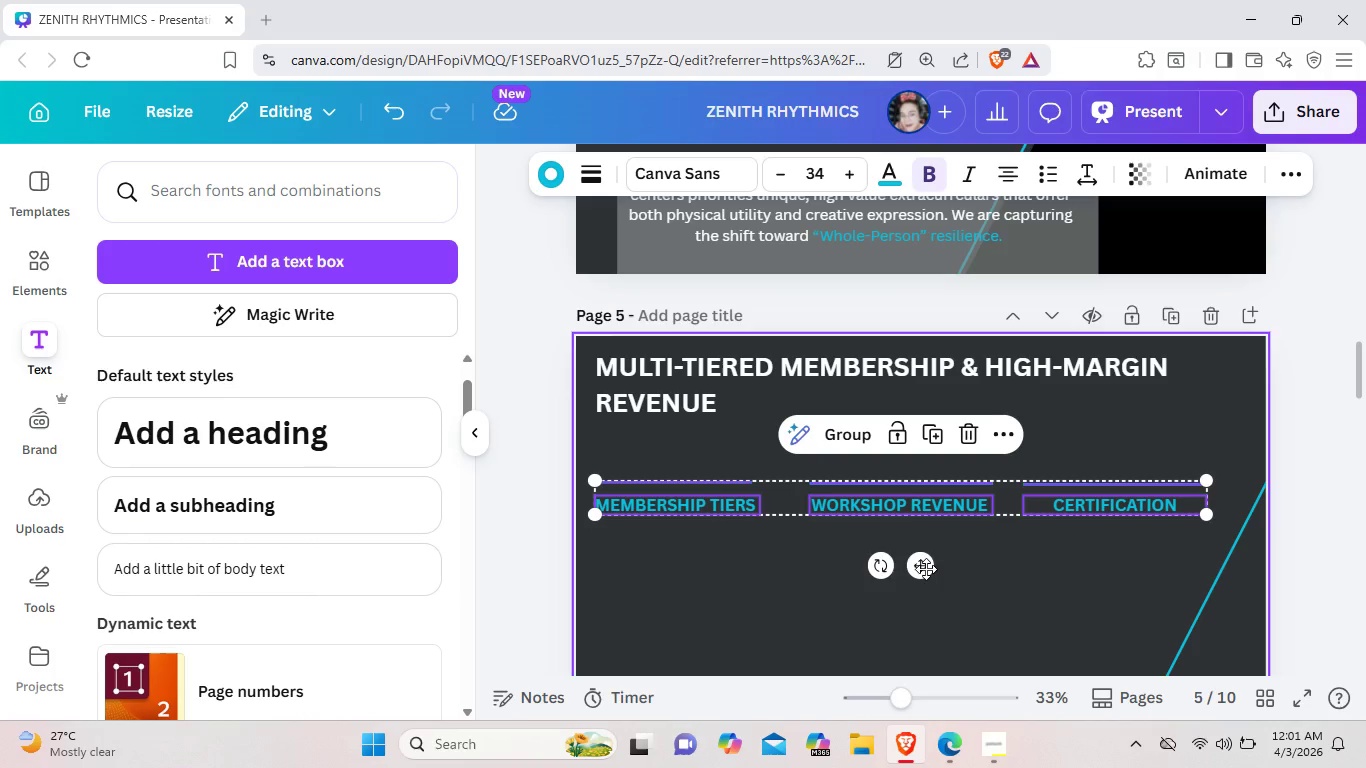 
left_click_drag(start_coordinate=[925, 569], to_coordinate=[921, 523])
 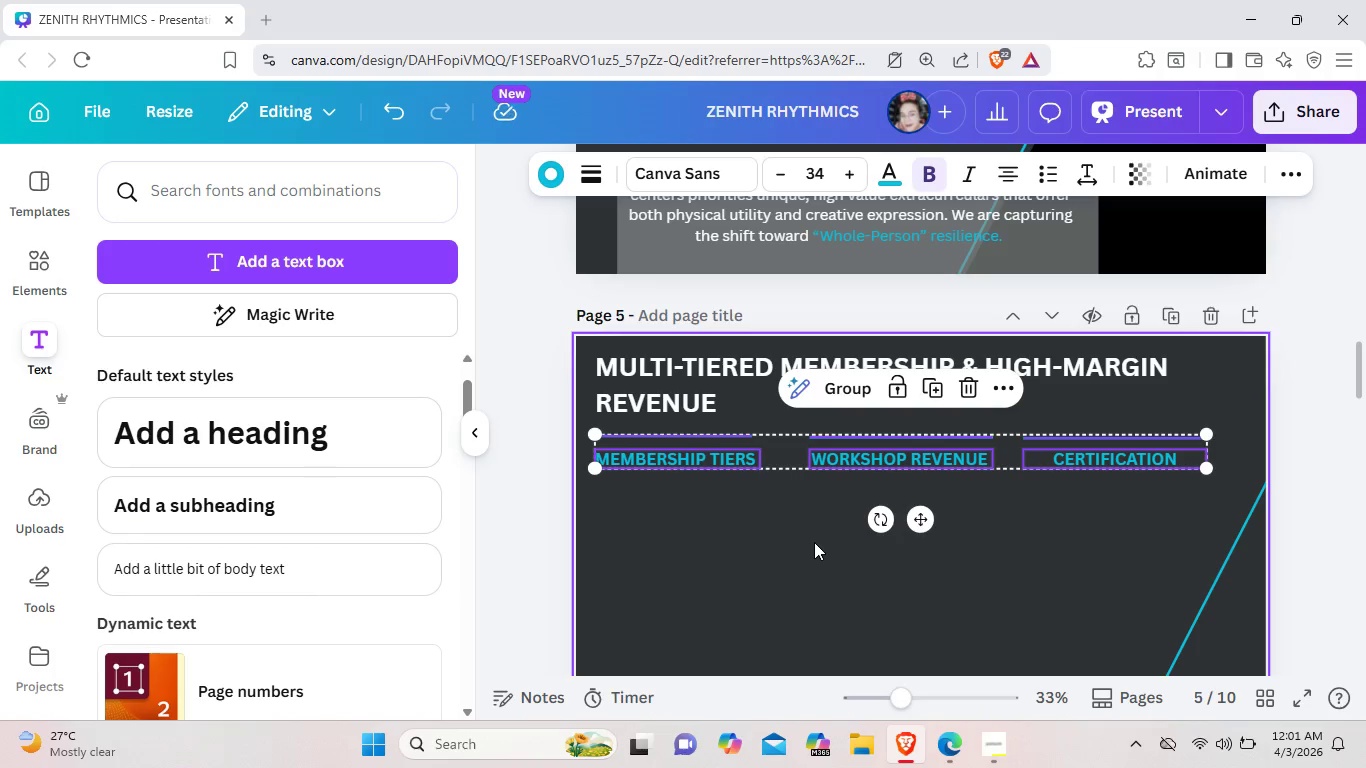 
left_click([814, 542])
 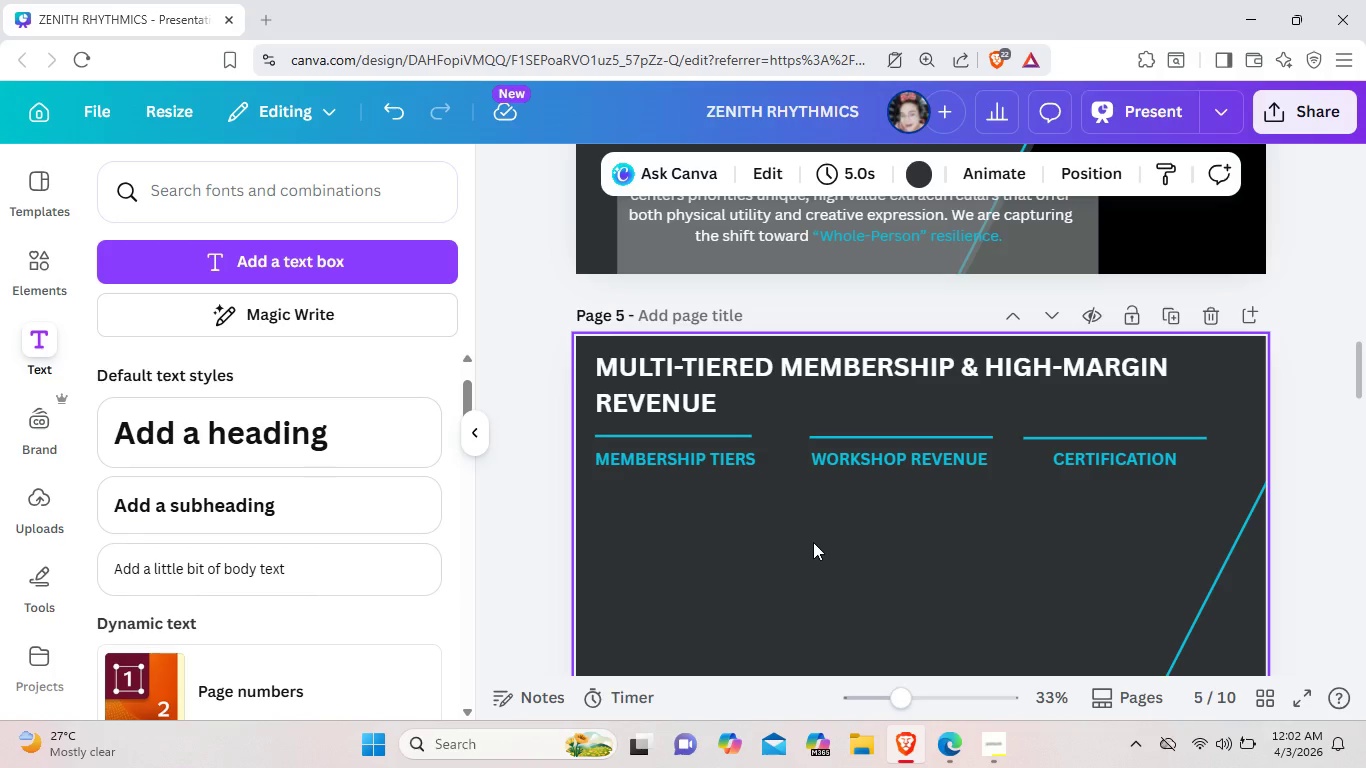 
wait(25.02)
 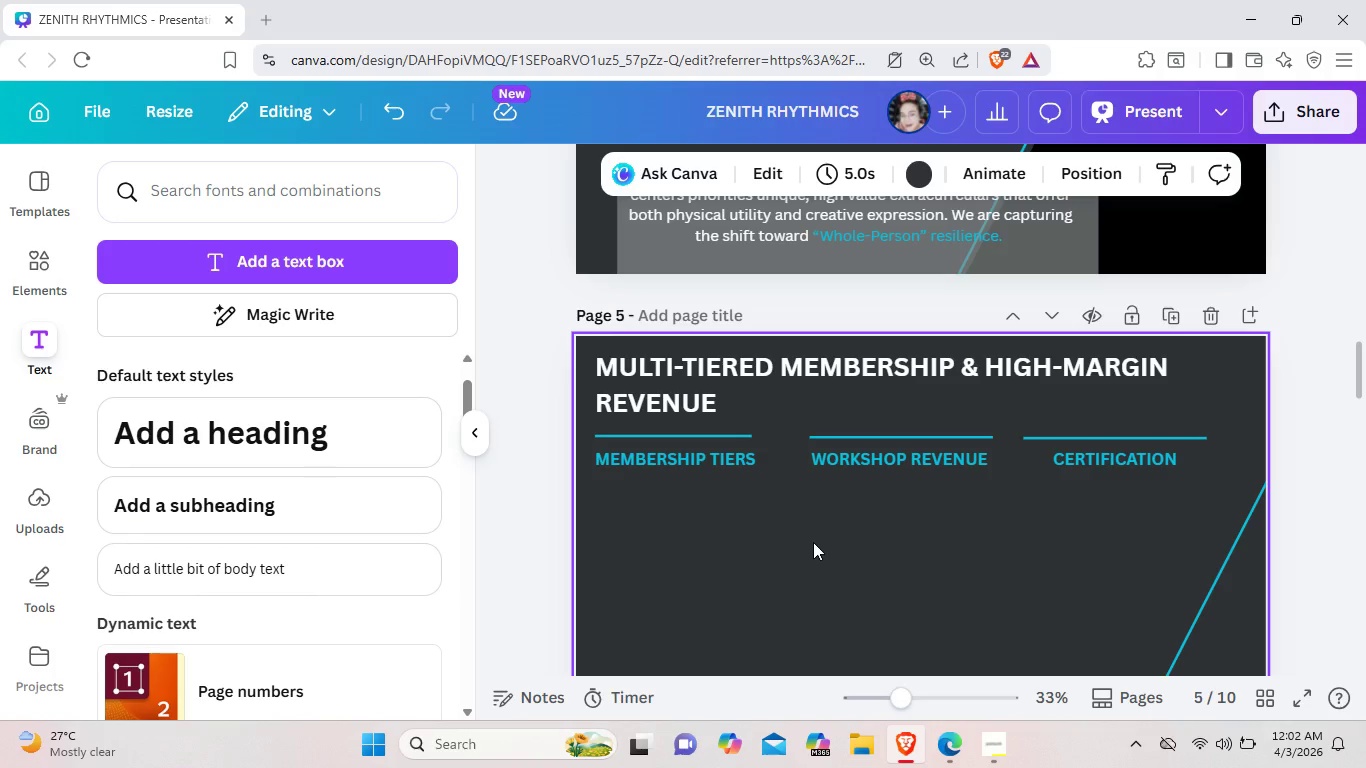 
left_click([205, 577])
 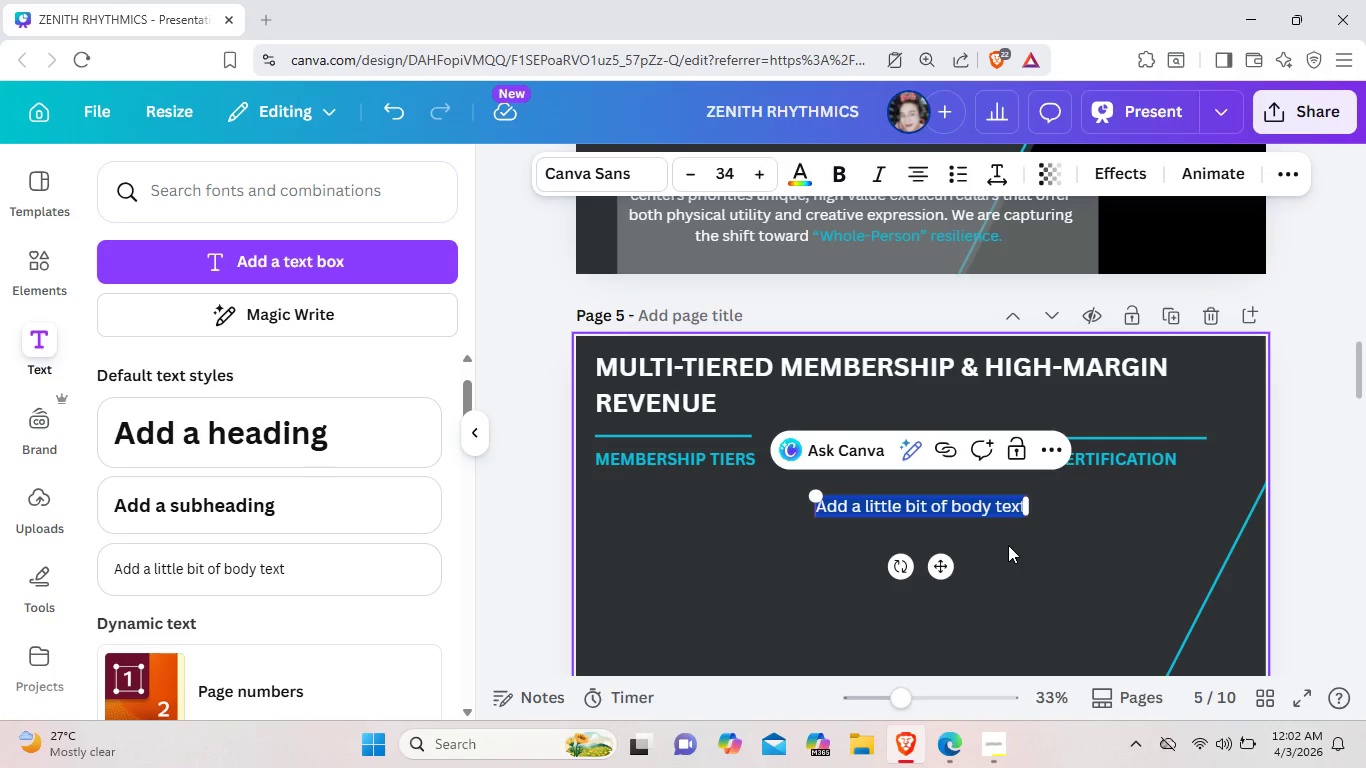 
key(Backspace)
type(Core)
key(Backspace)
key(Backspace)
 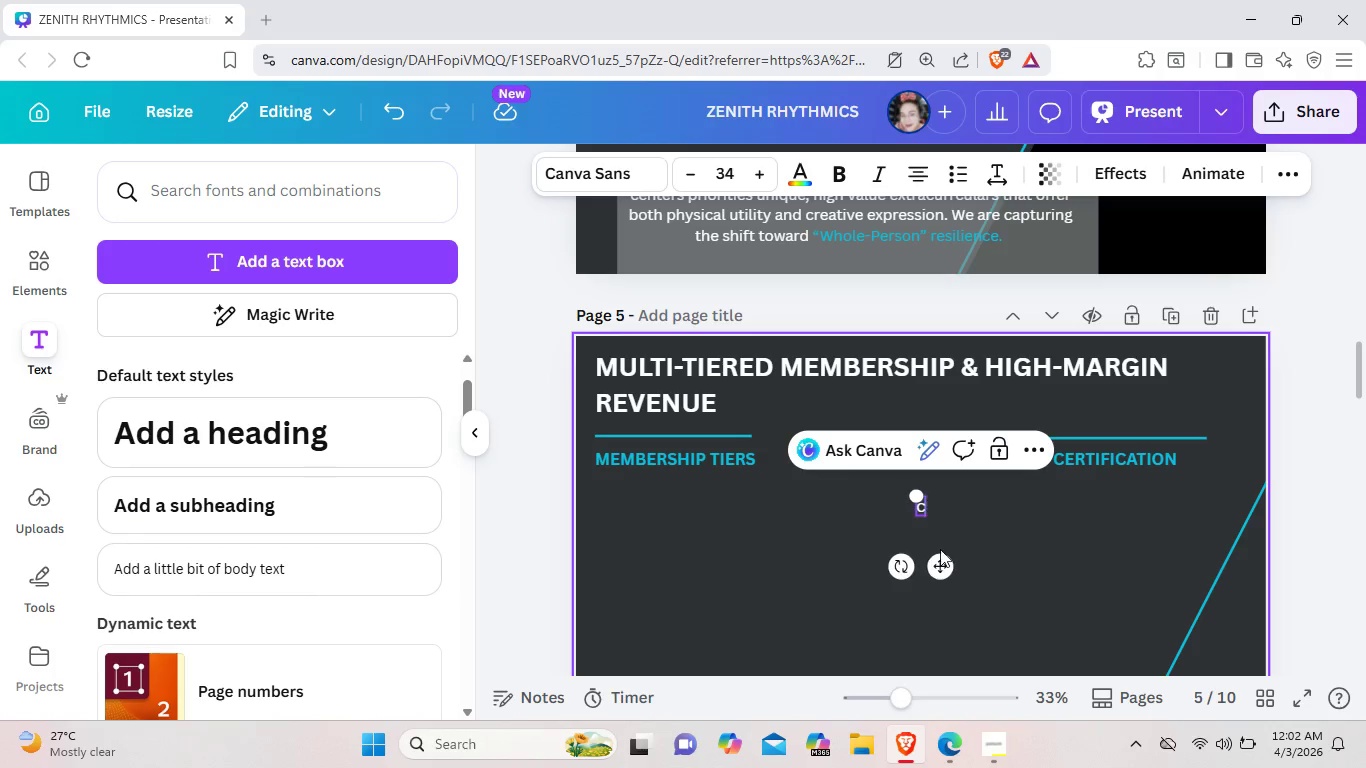 
key(Backspace)
key(Backspace)
type(core)
key(Backspace)
key(Backspace)
key(Backspace)
type(o)
key(Backspace)
type(ORE ()
key(Backspace)
type(9)
key(Backspace)
type(()
 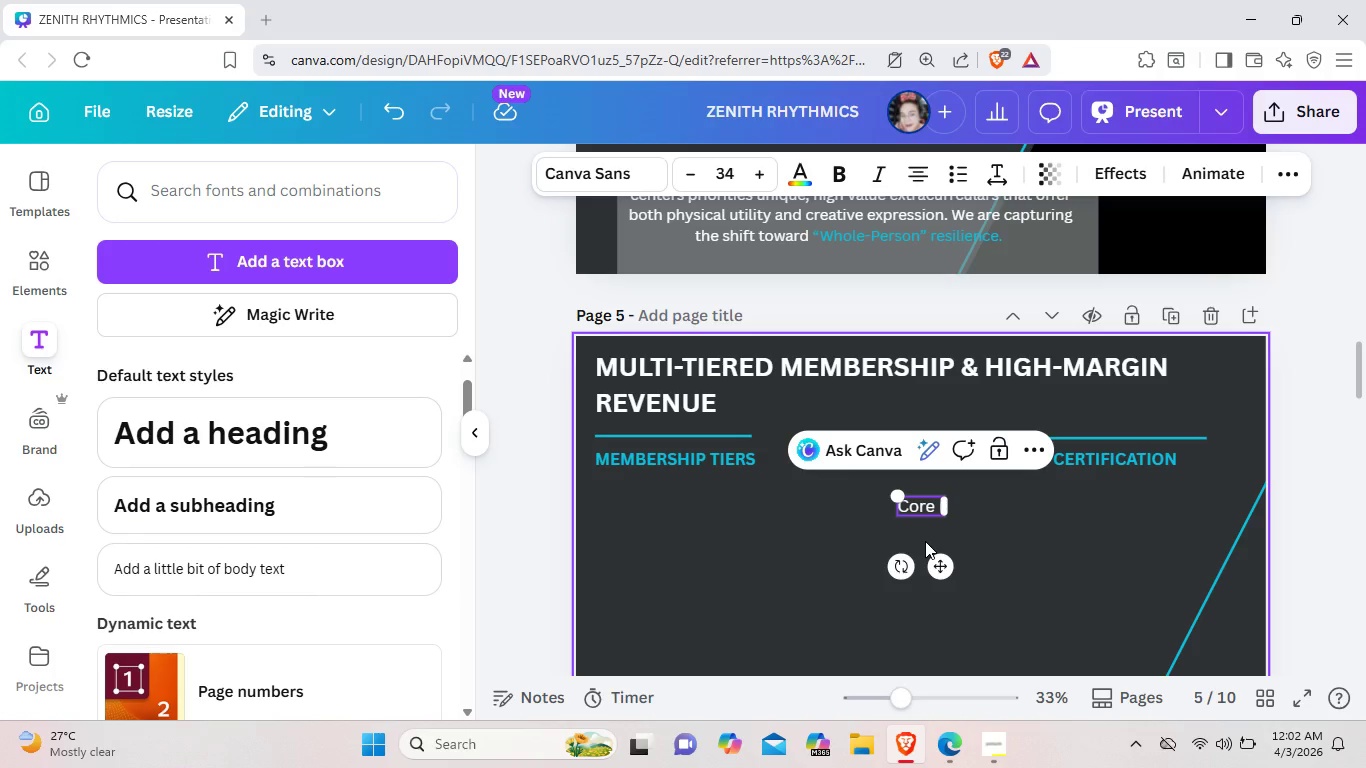 
wait(9.36)
 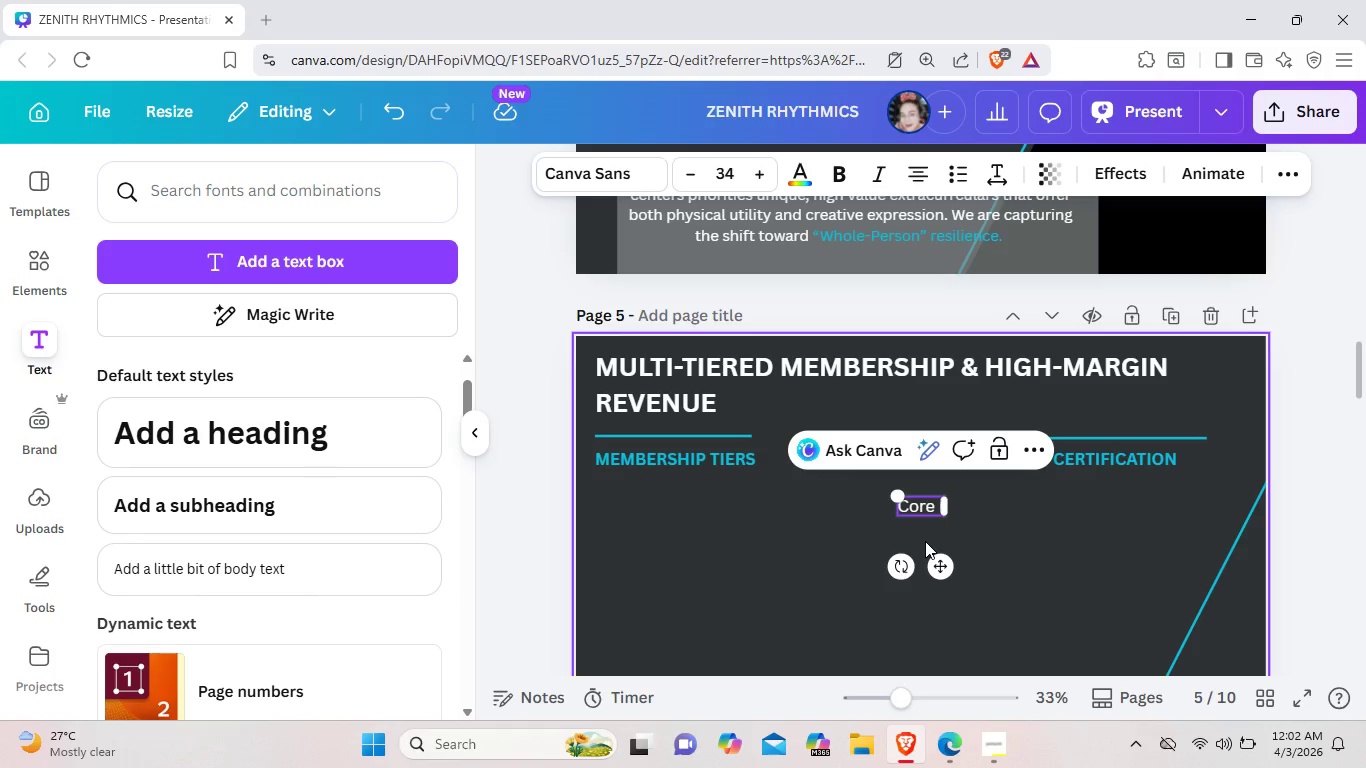 
key(Shift+9)
 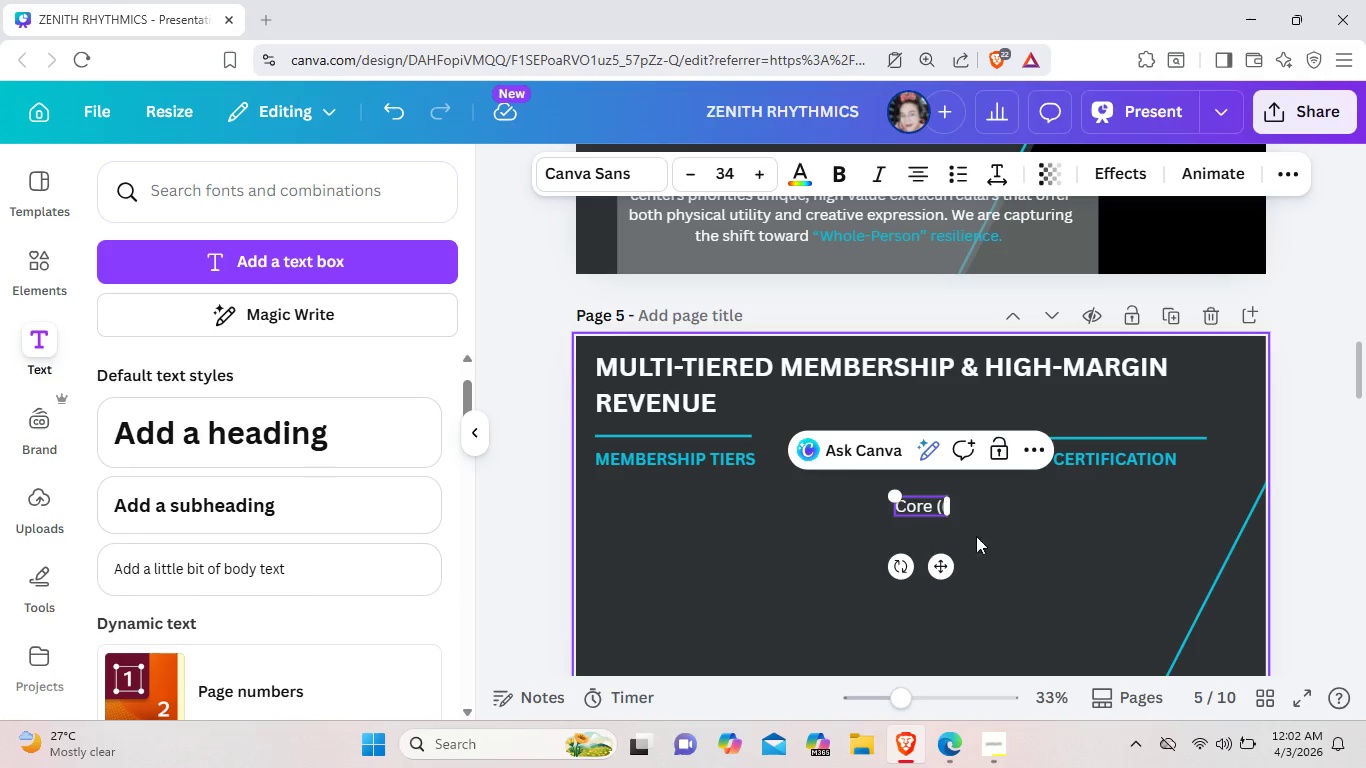 
left_click_drag(start_coordinate=[949, 507], to_coordinate=[969, 507])
 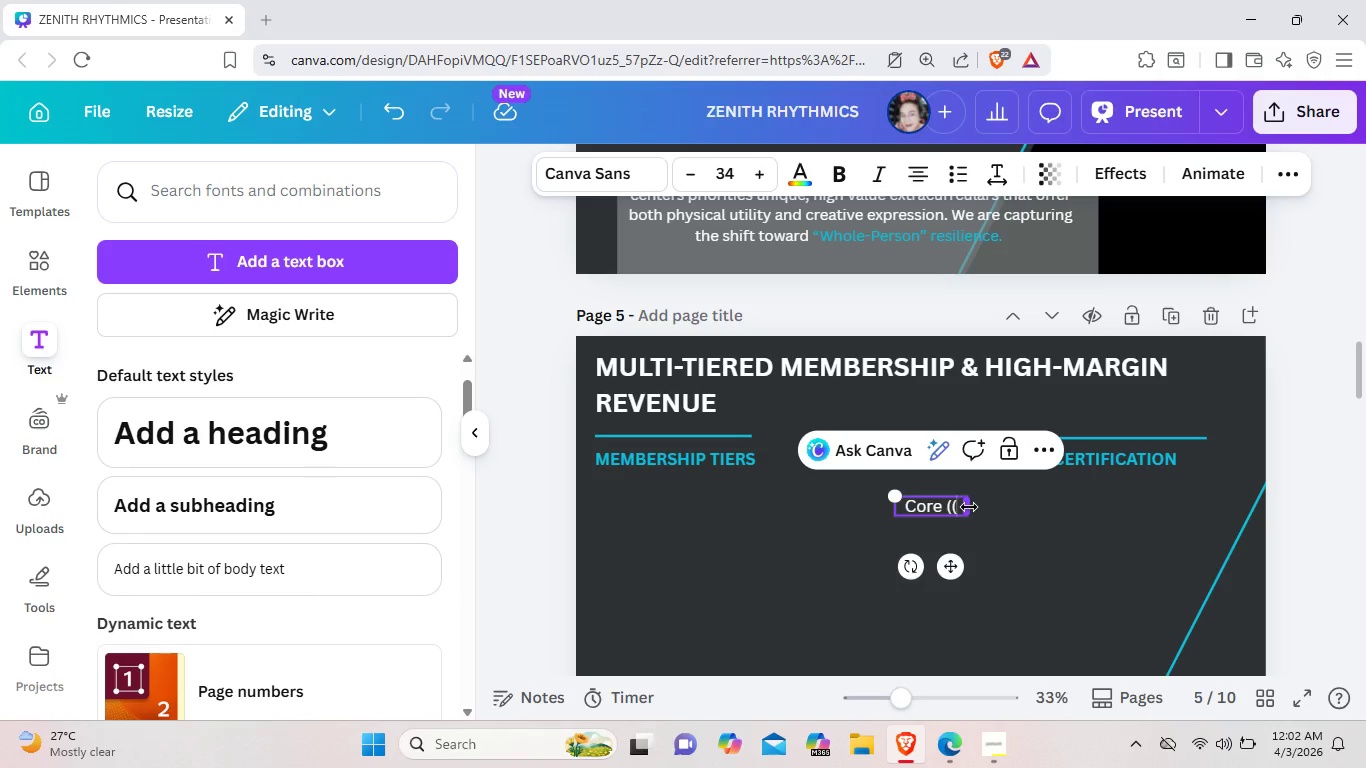 
key(Backspace)
 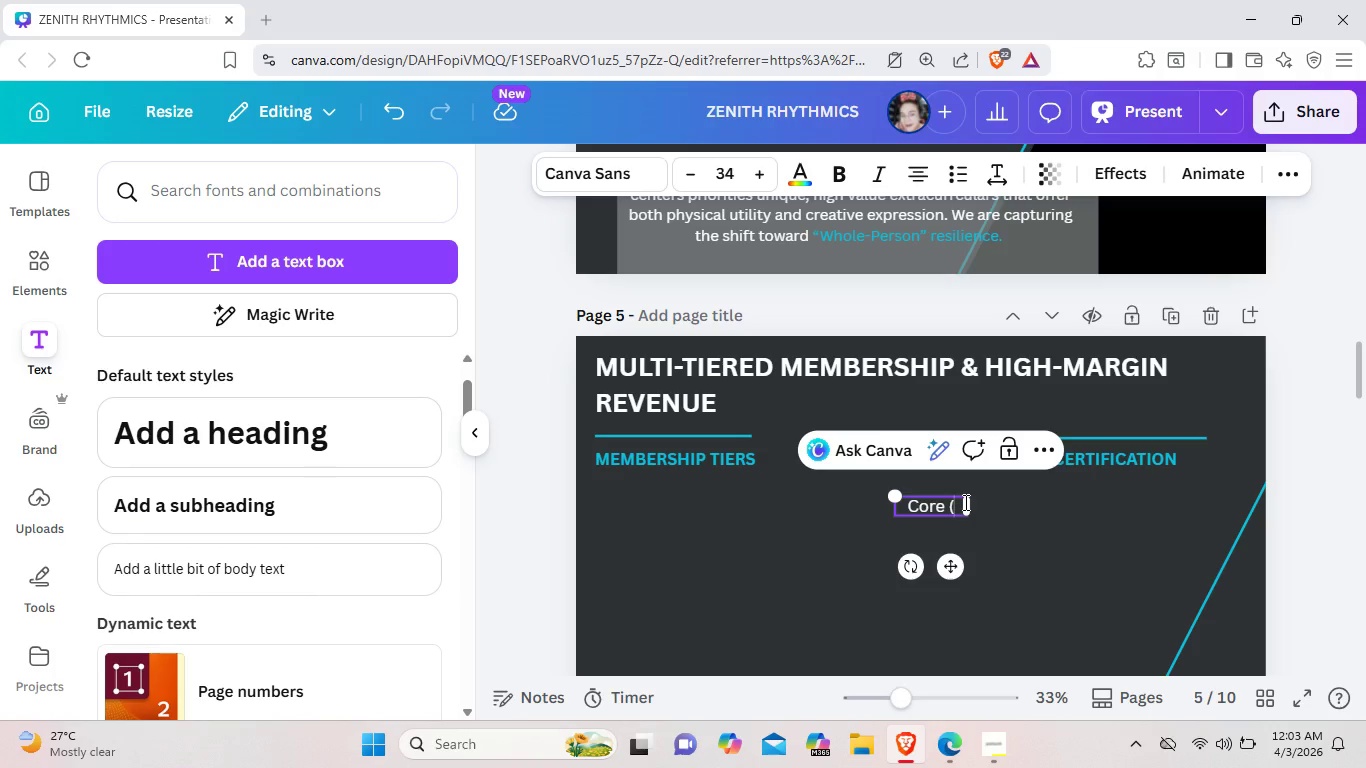 
wait(15.31)
 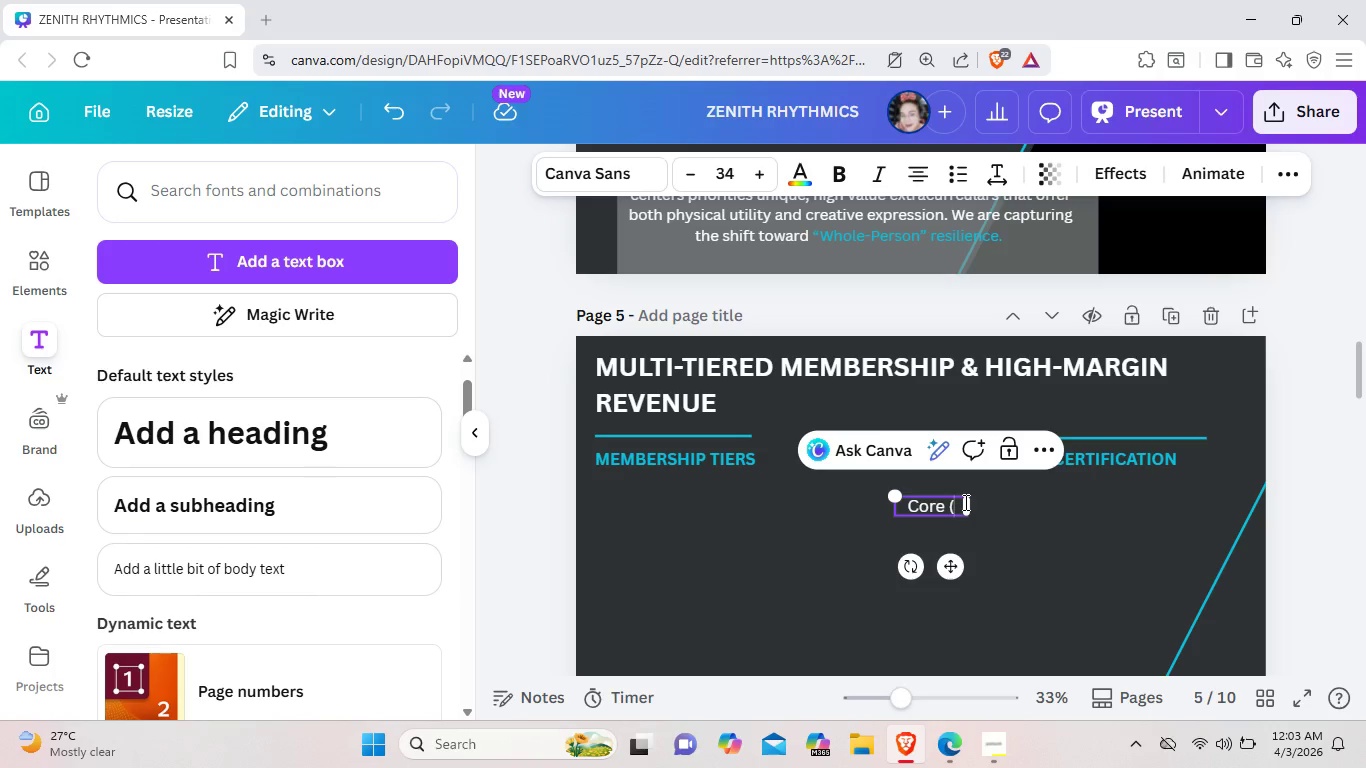 
type($150)
 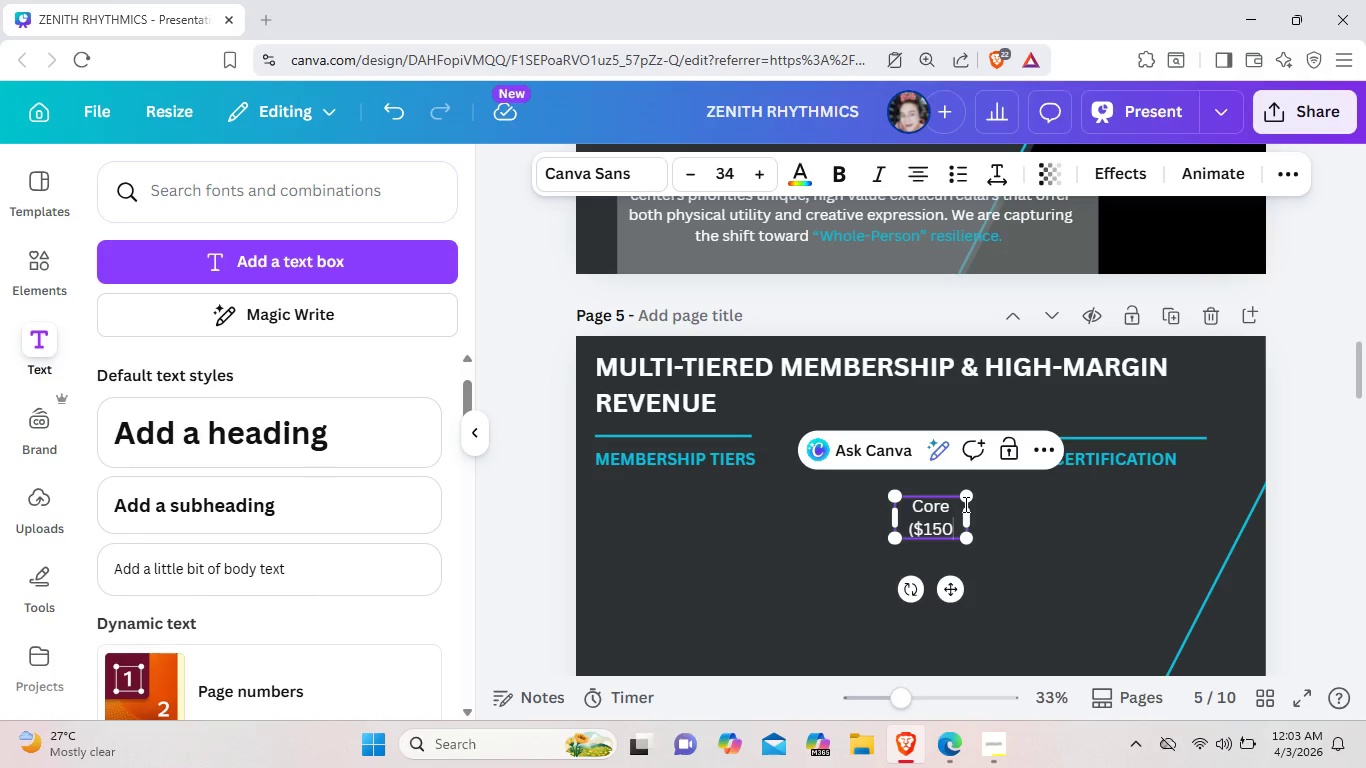 
wait(12.61)
 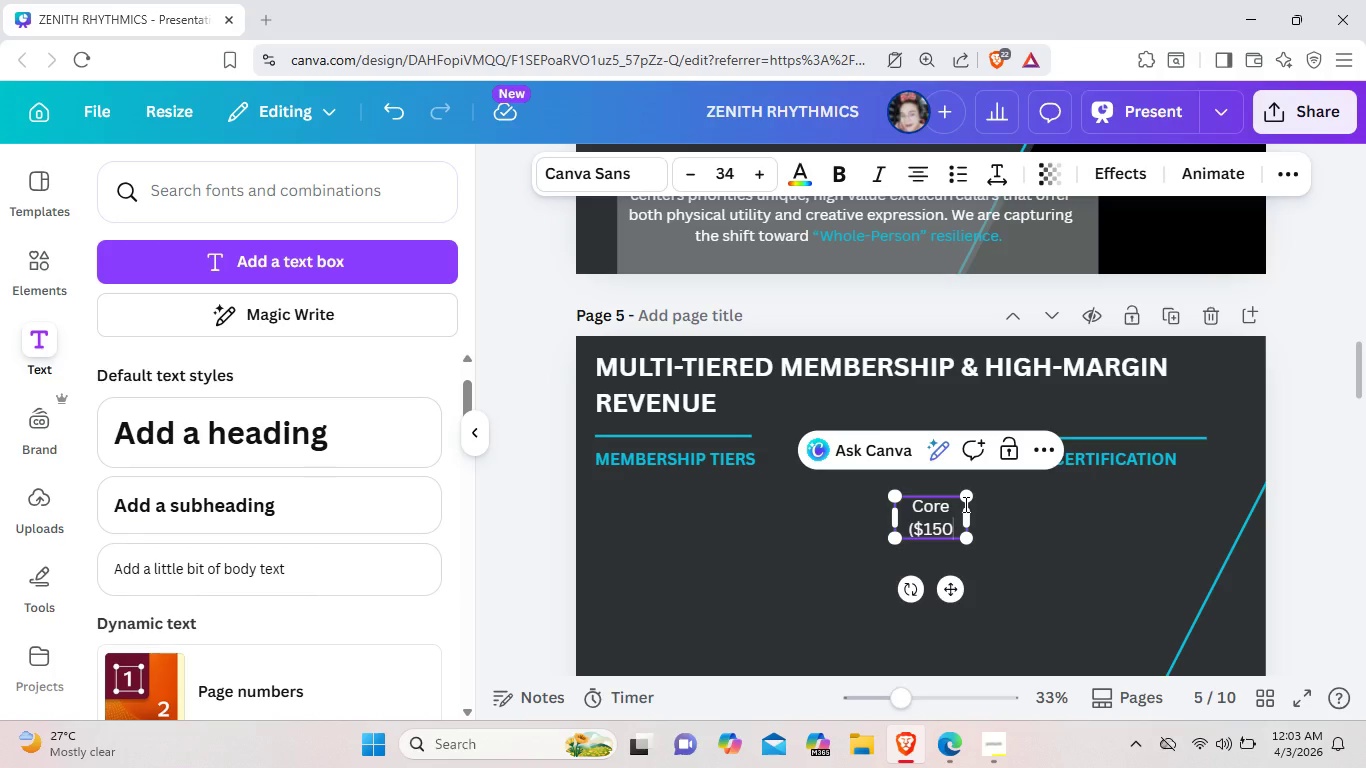 
type(/ML)
 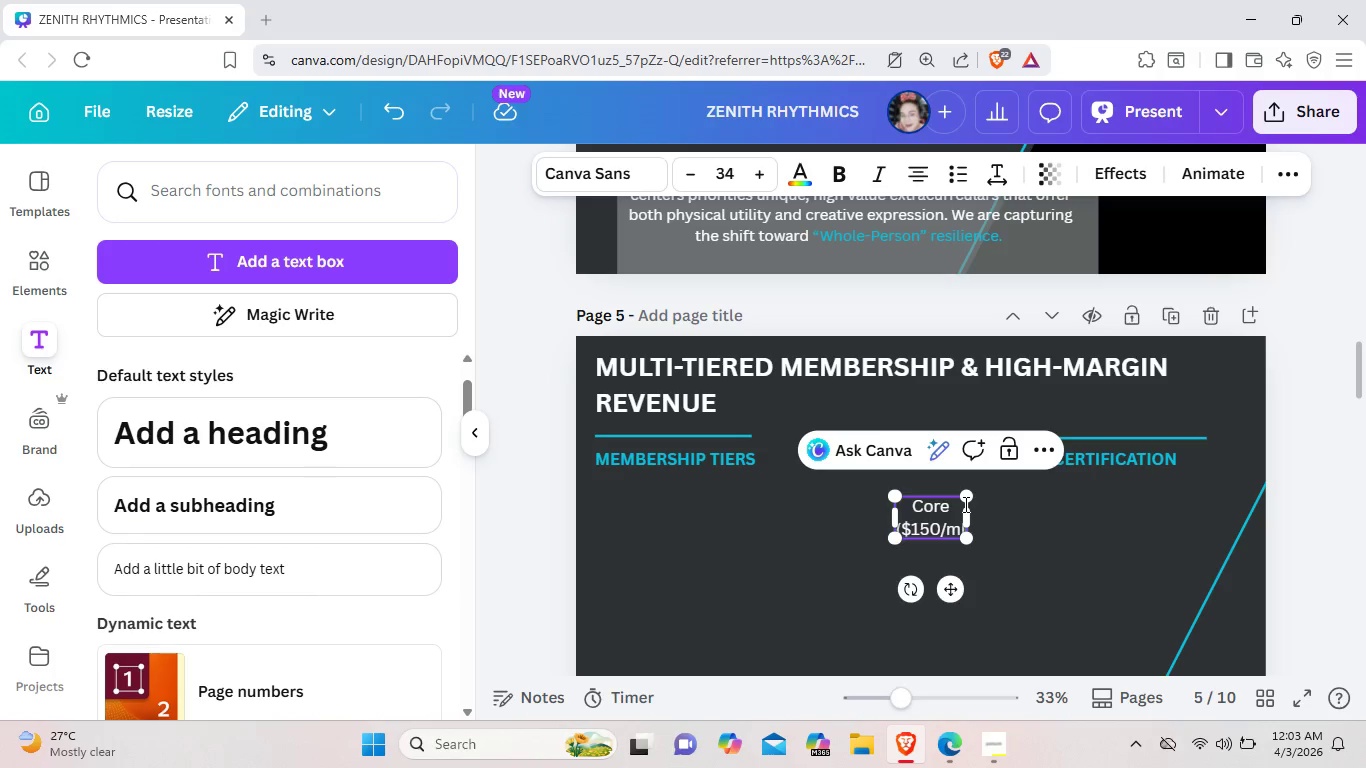 
wait(10.38)
 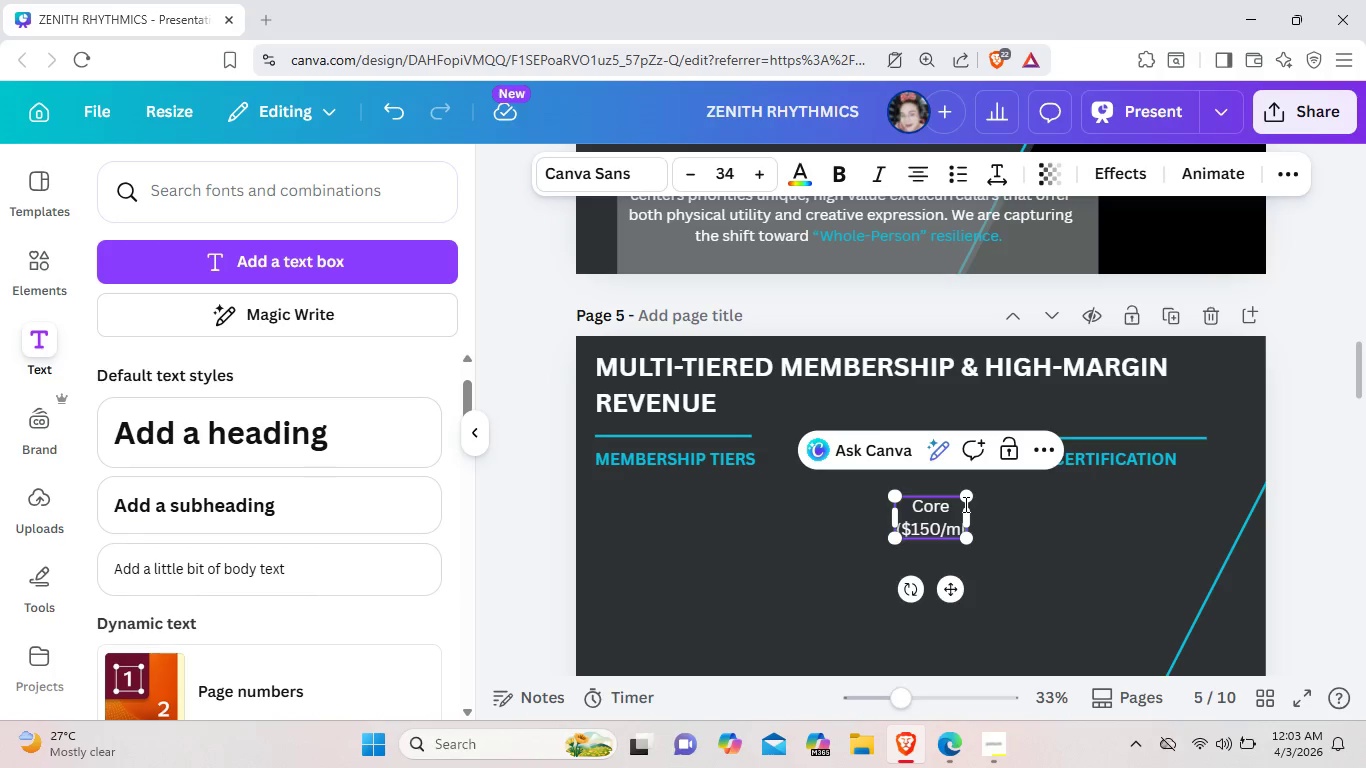 
key(Backspace)
 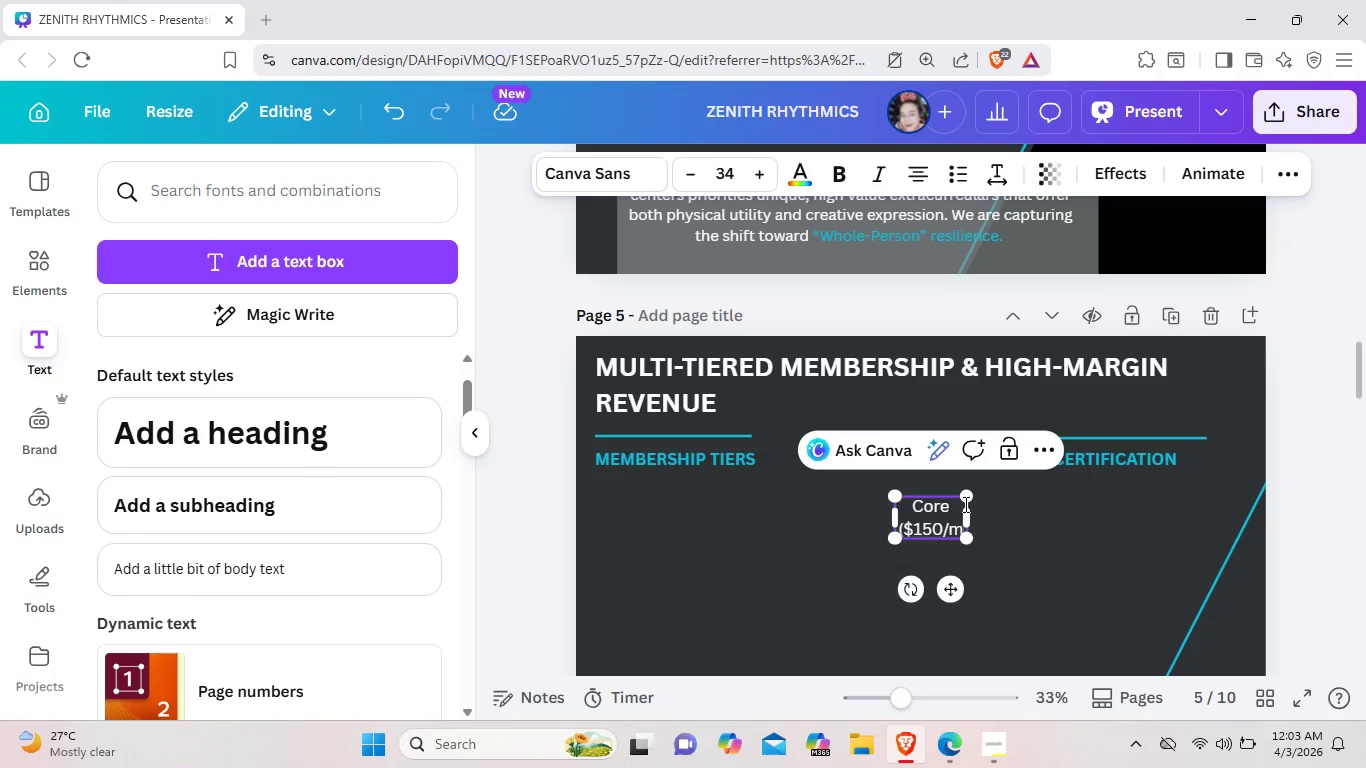 
key(O)
 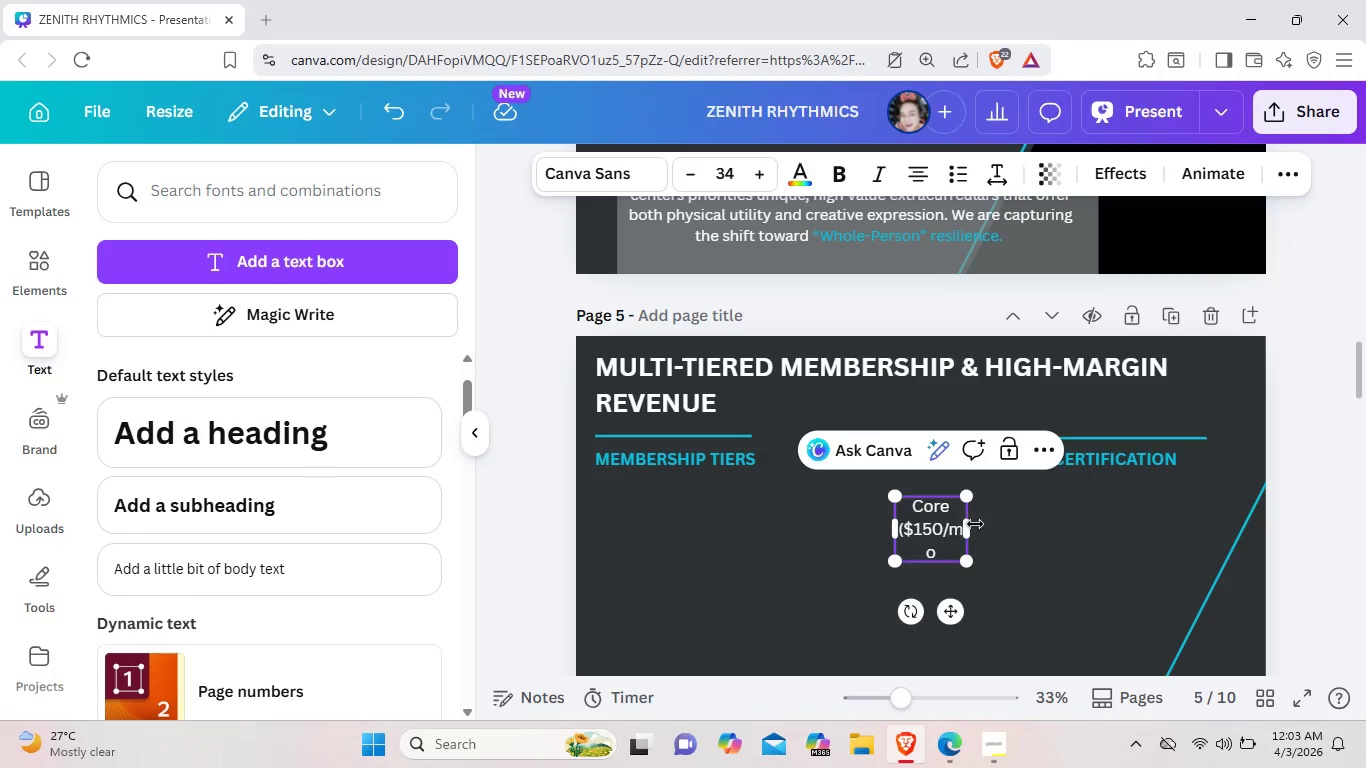 
left_click_drag(start_coordinate=[973, 525], to_coordinate=[988, 523])
 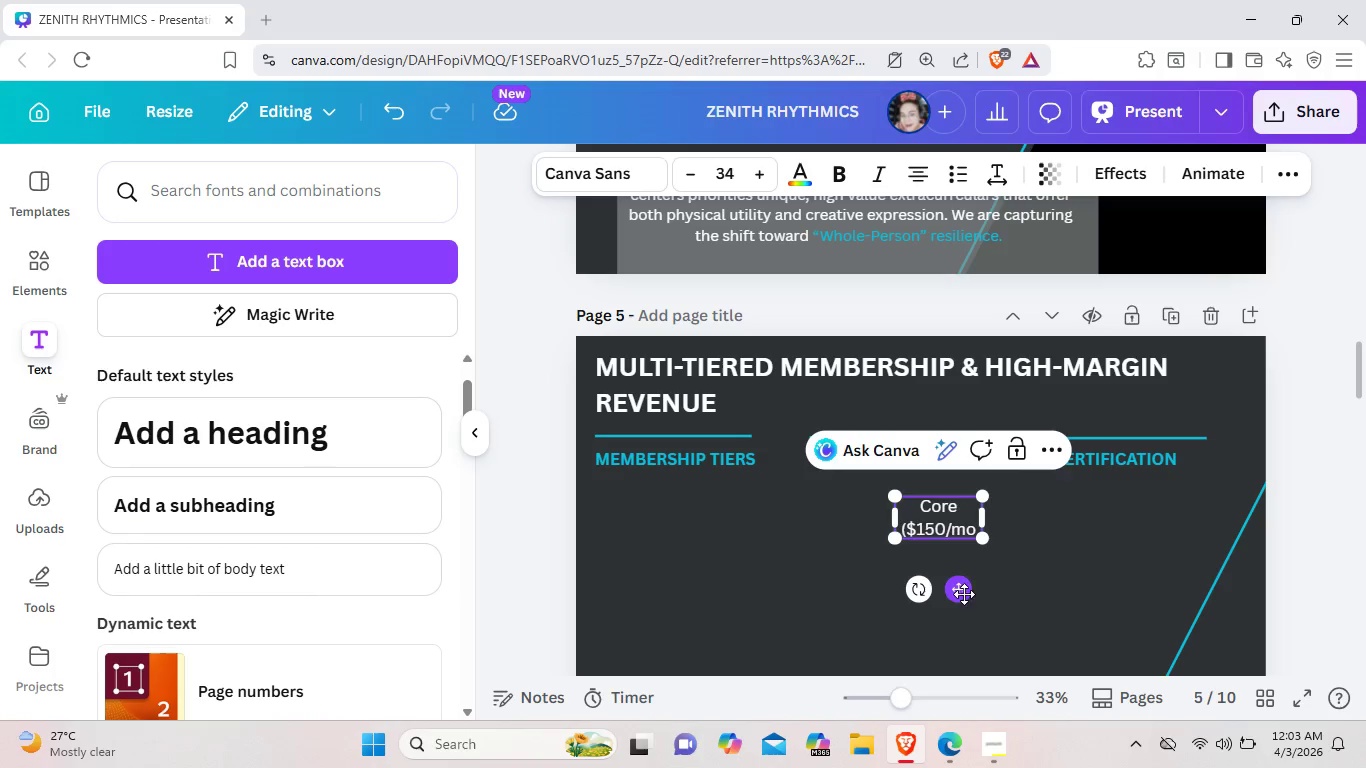 
left_click_drag(start_coordinate=[965, 593], to_coordinate=[671, 580])
 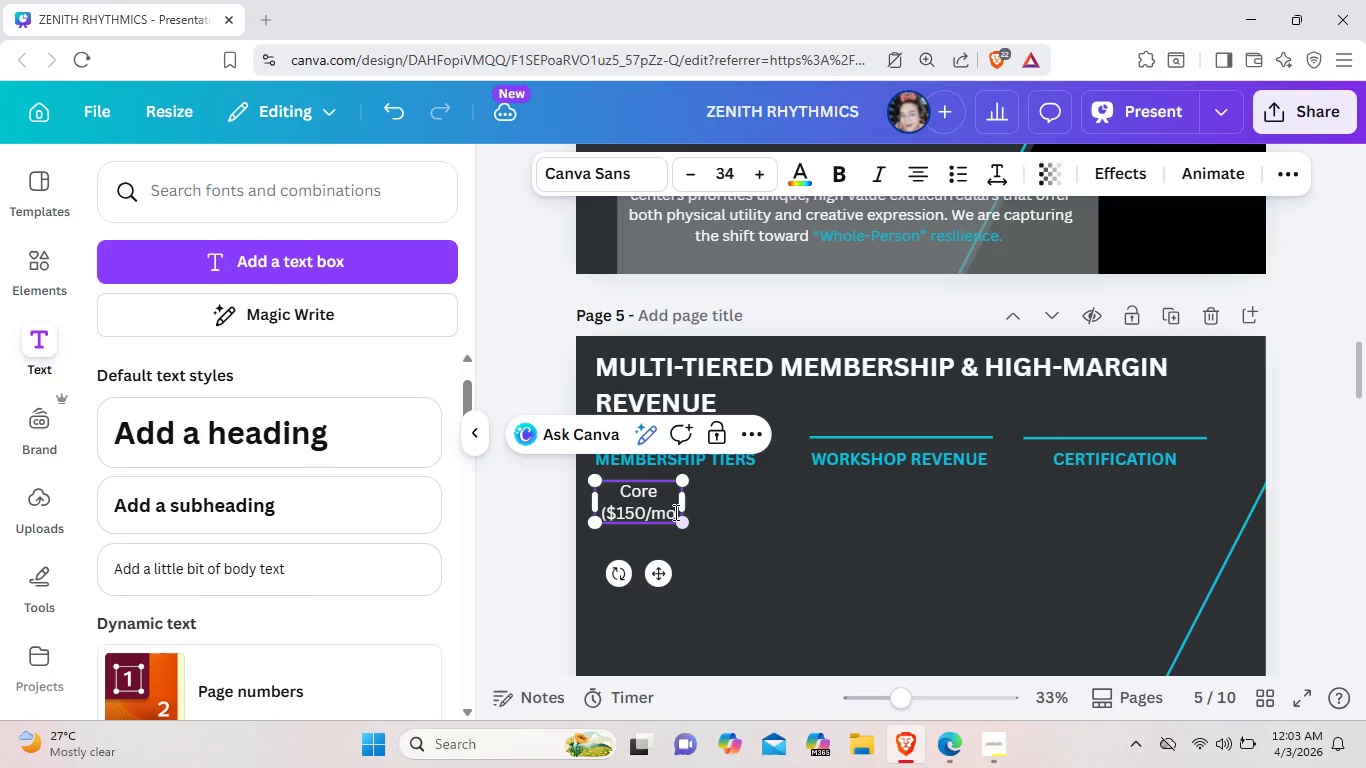 
left_click([674, 512])
 